 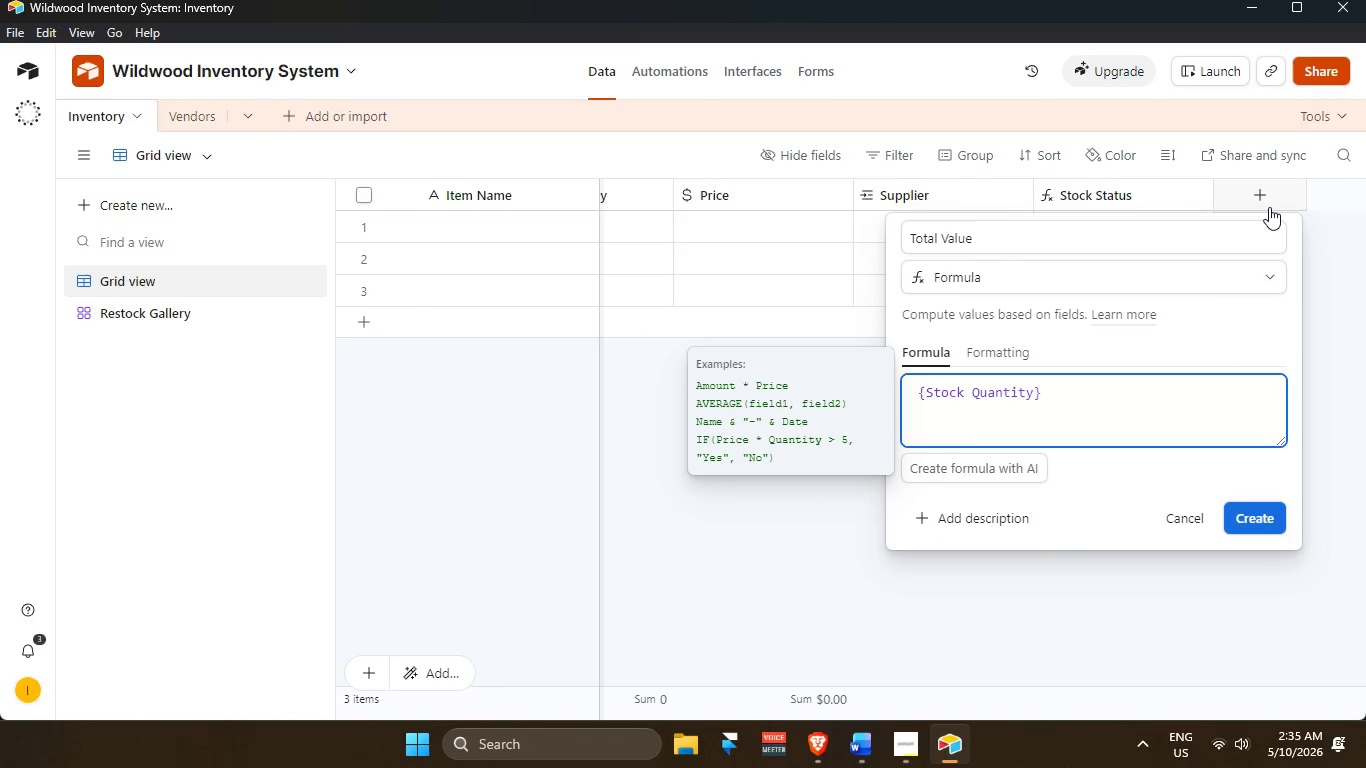 
hold_key(key=ShiftLeft, duration=0.75)
 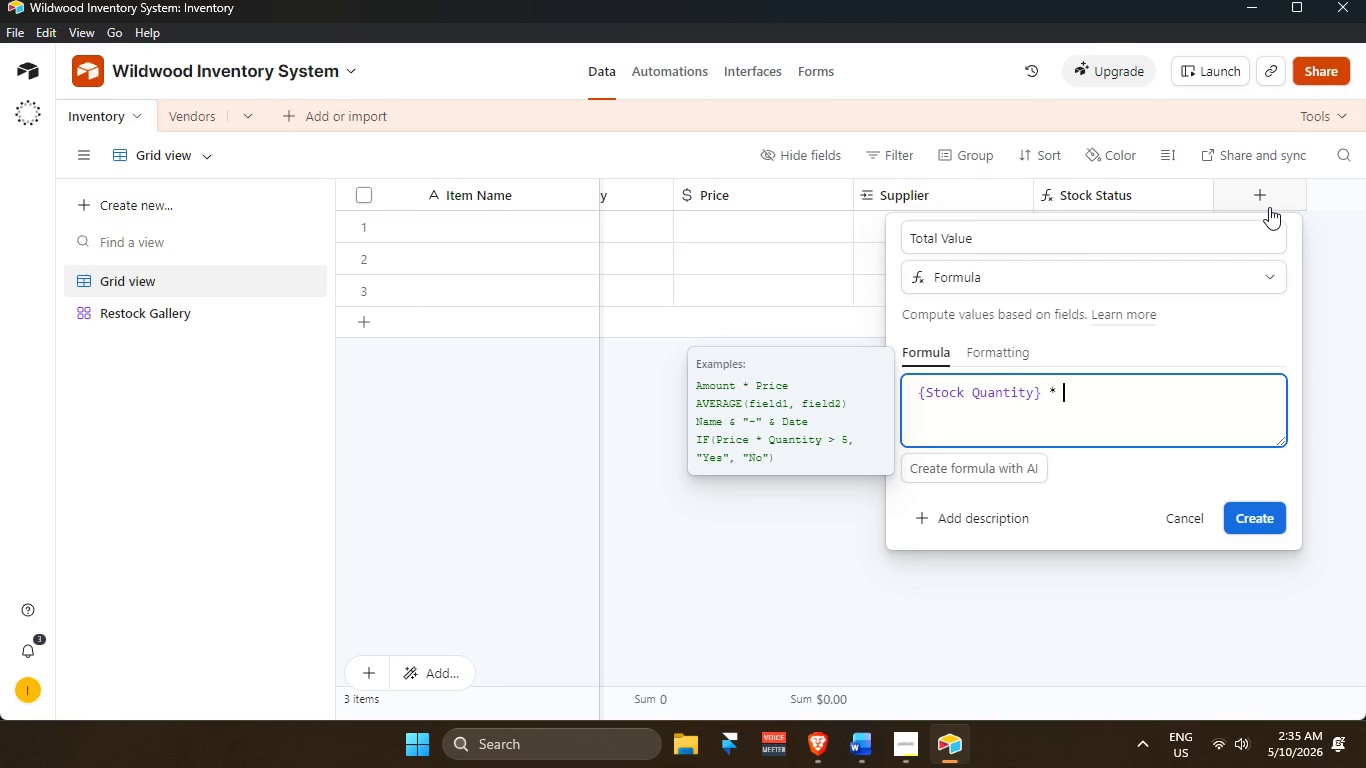 
hold_key(key=ShiftLeft, duration=0.75)
 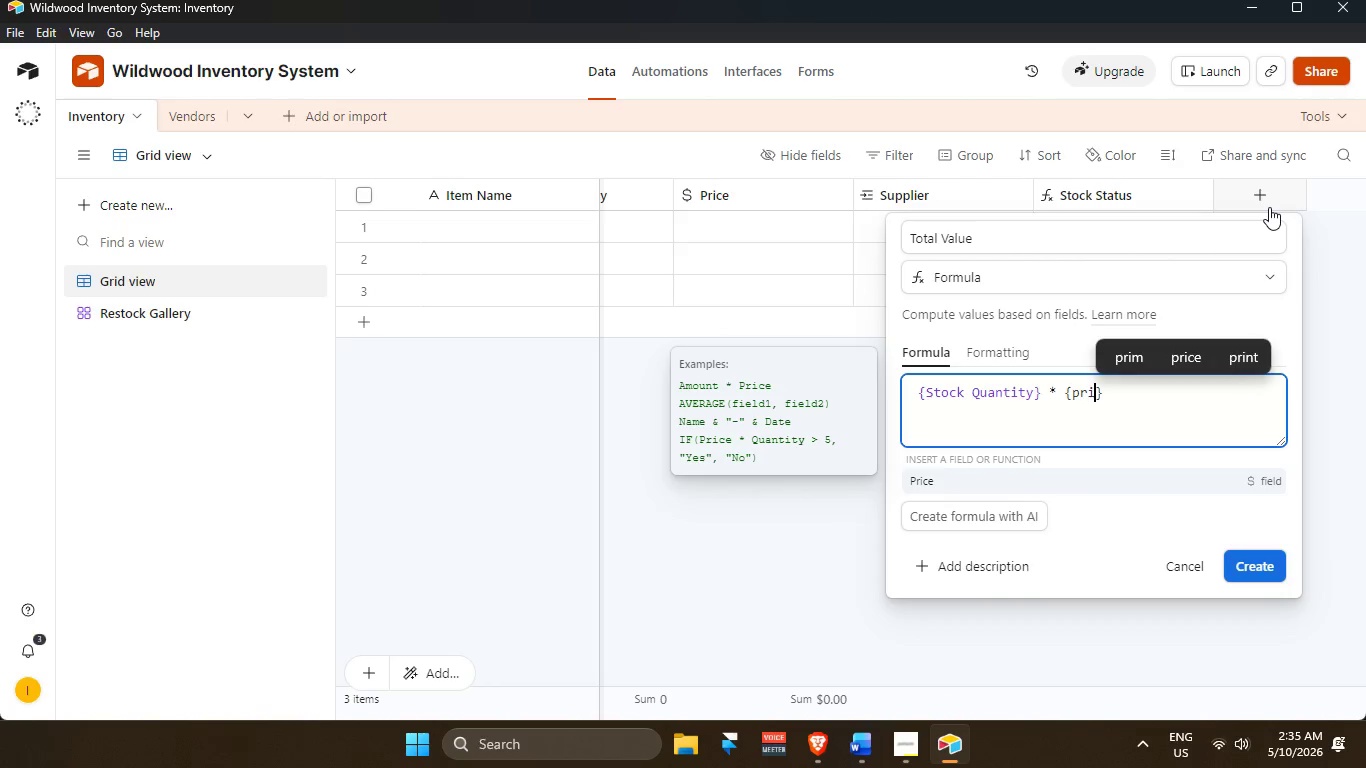 
key(Enter)
 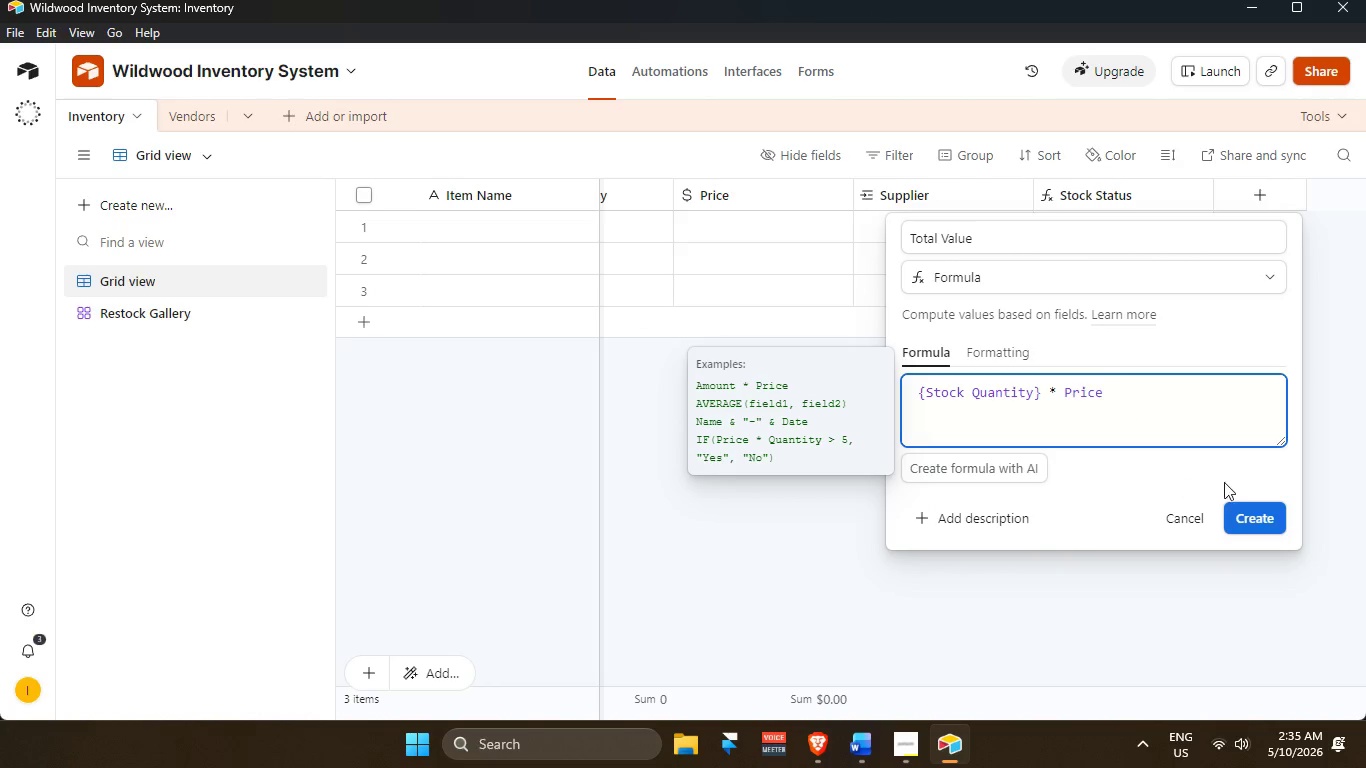 
left_click([1240, 523])
 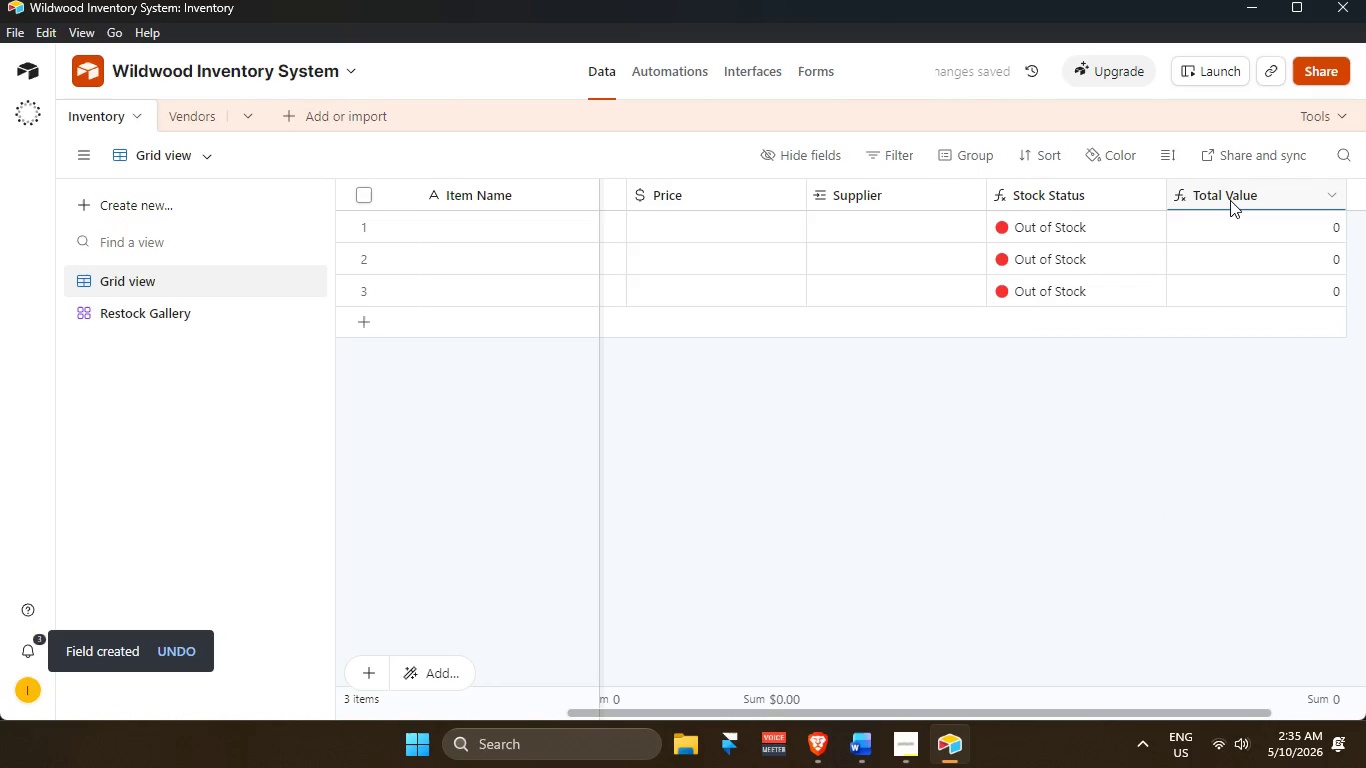 
double_click([1230, 200])
 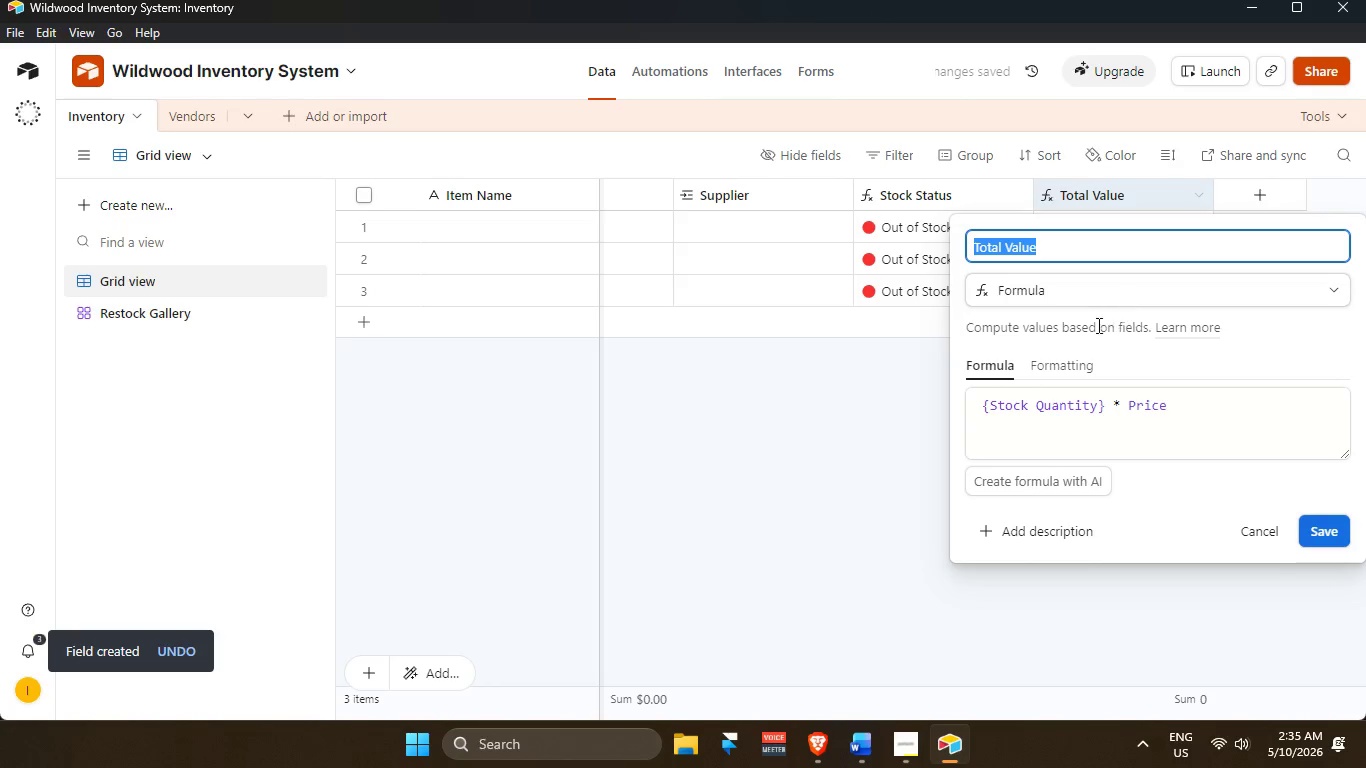 
left_click([1050, 365])
 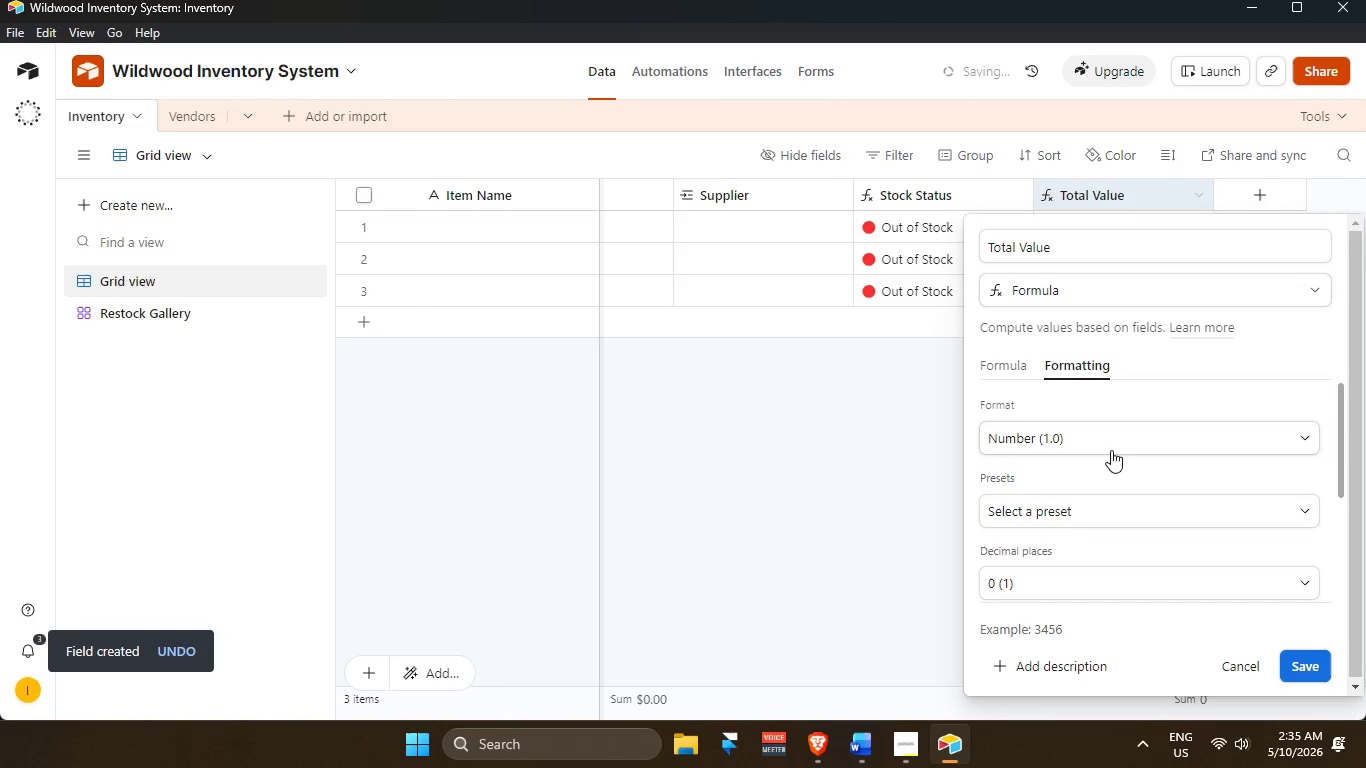 
scroll: coordinate [1125, 526], scroll_direction: up, amount: 2.0
 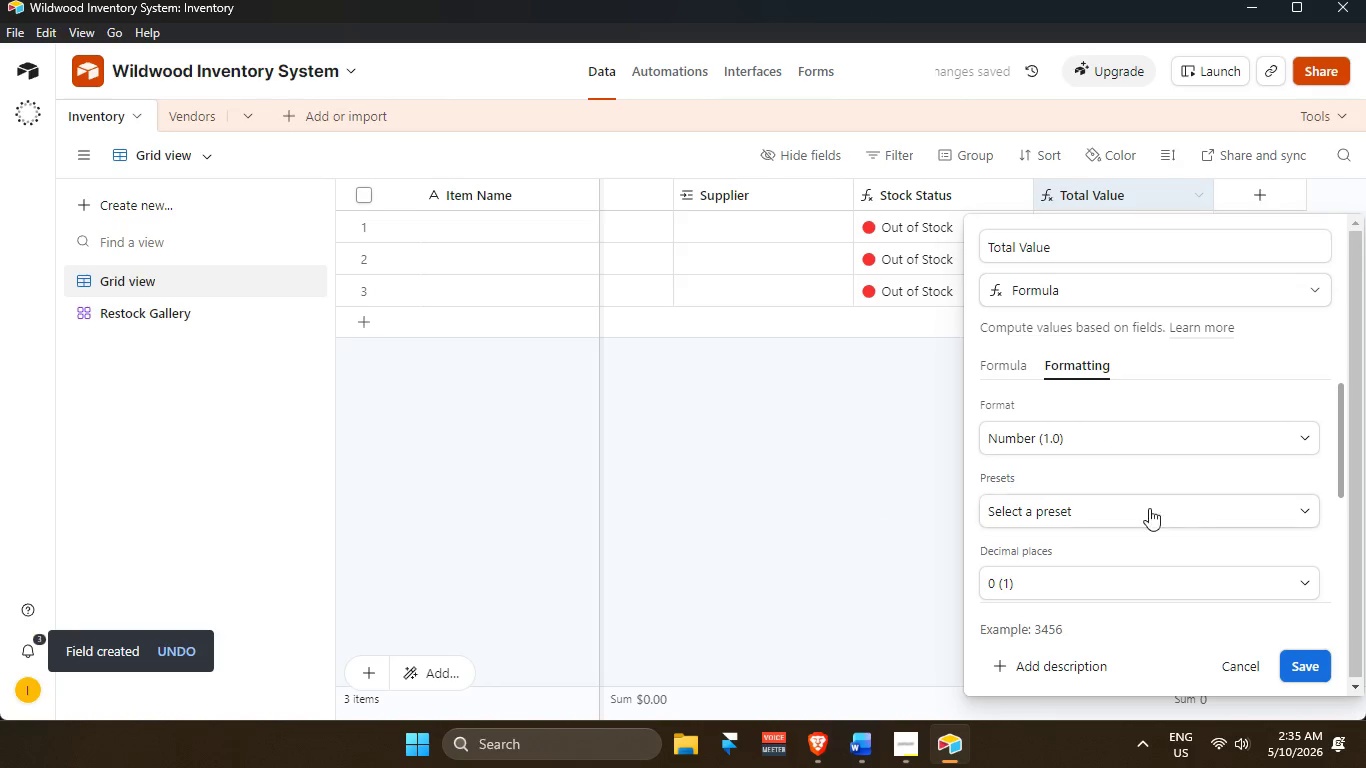 
scroll: coordinate [1150, 527], scroll_direction: down, amount: 1.0
 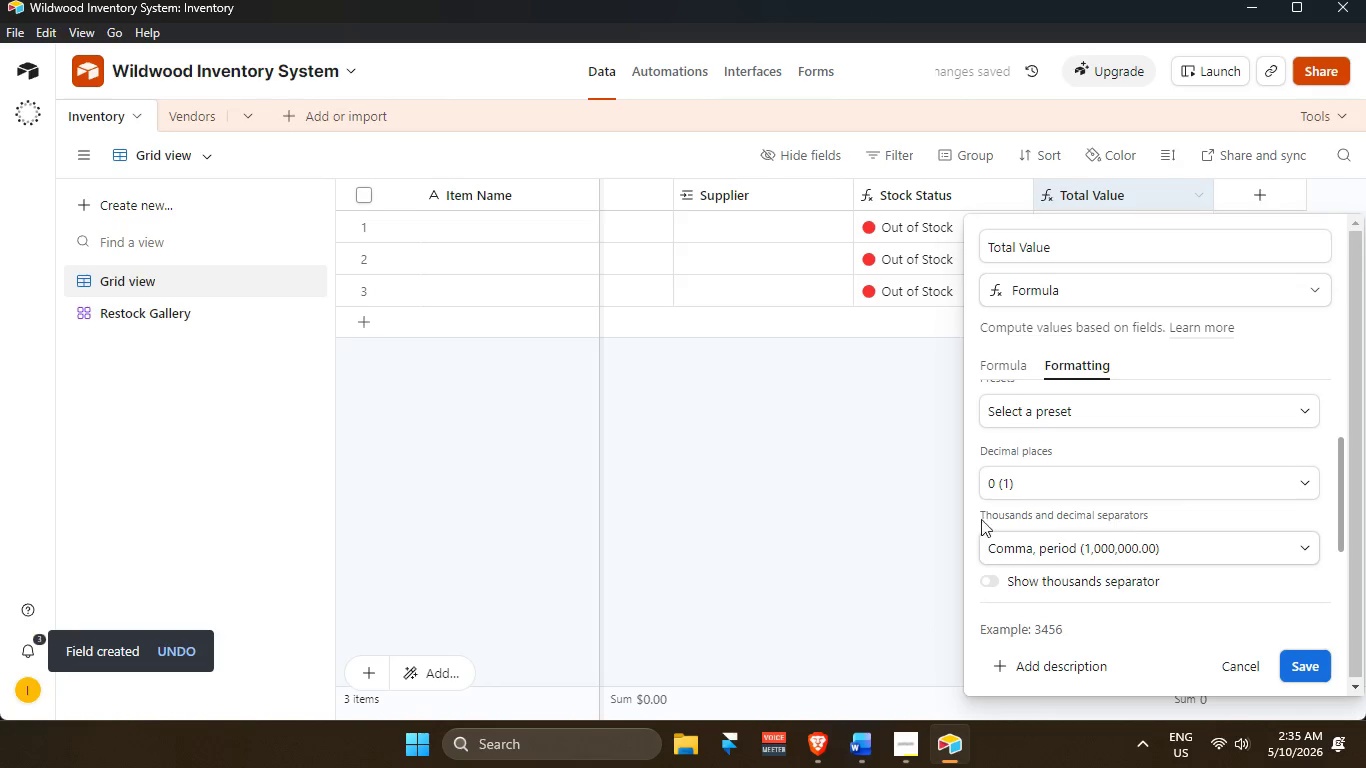 
left_click([857, 500])
 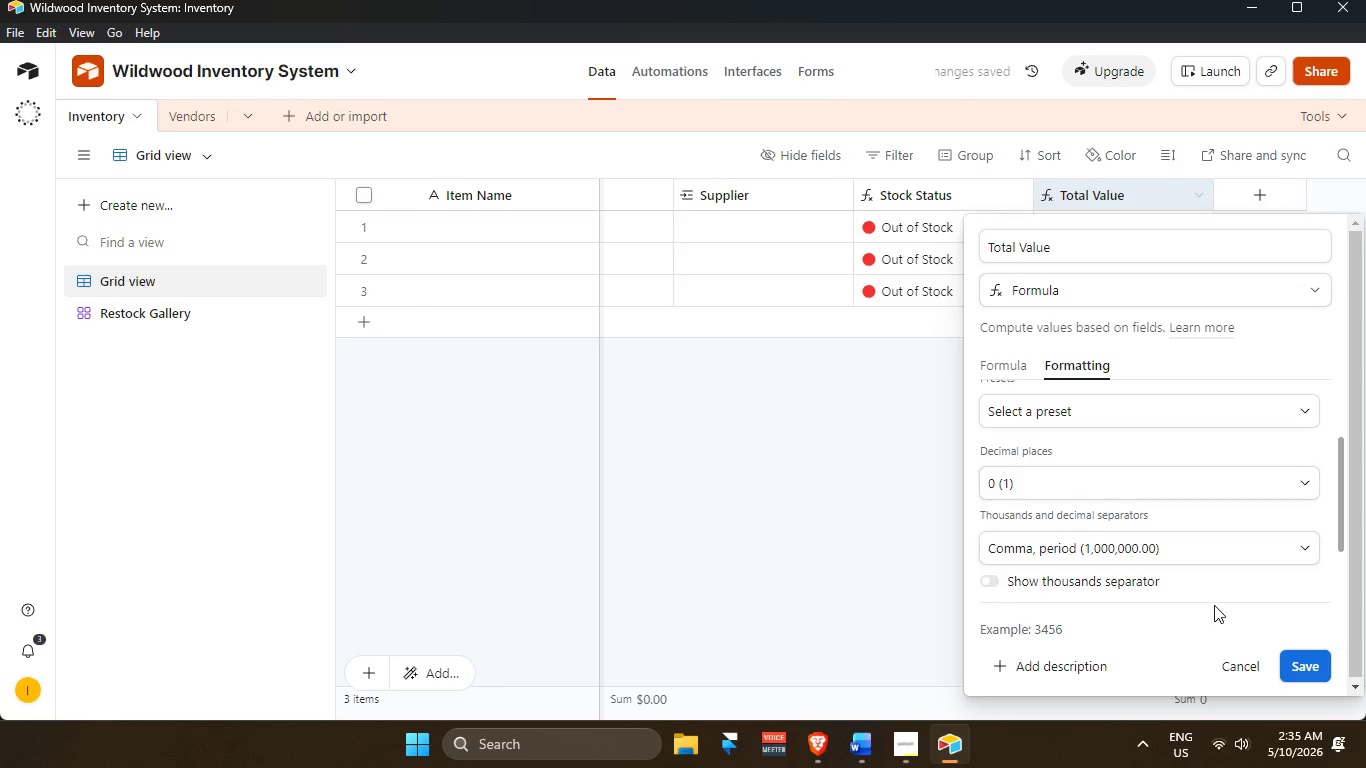 
left_click([1301, 663])
 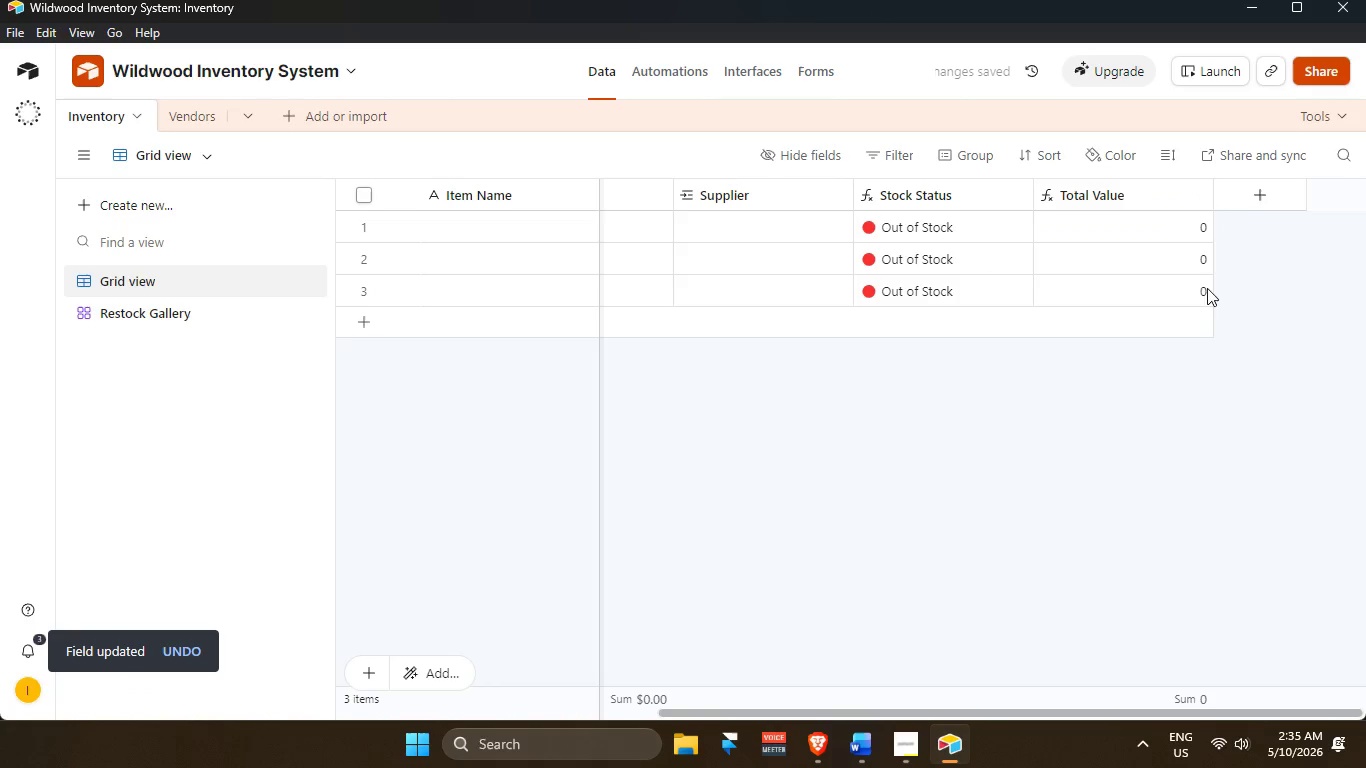 
left_click([1269, 195])
 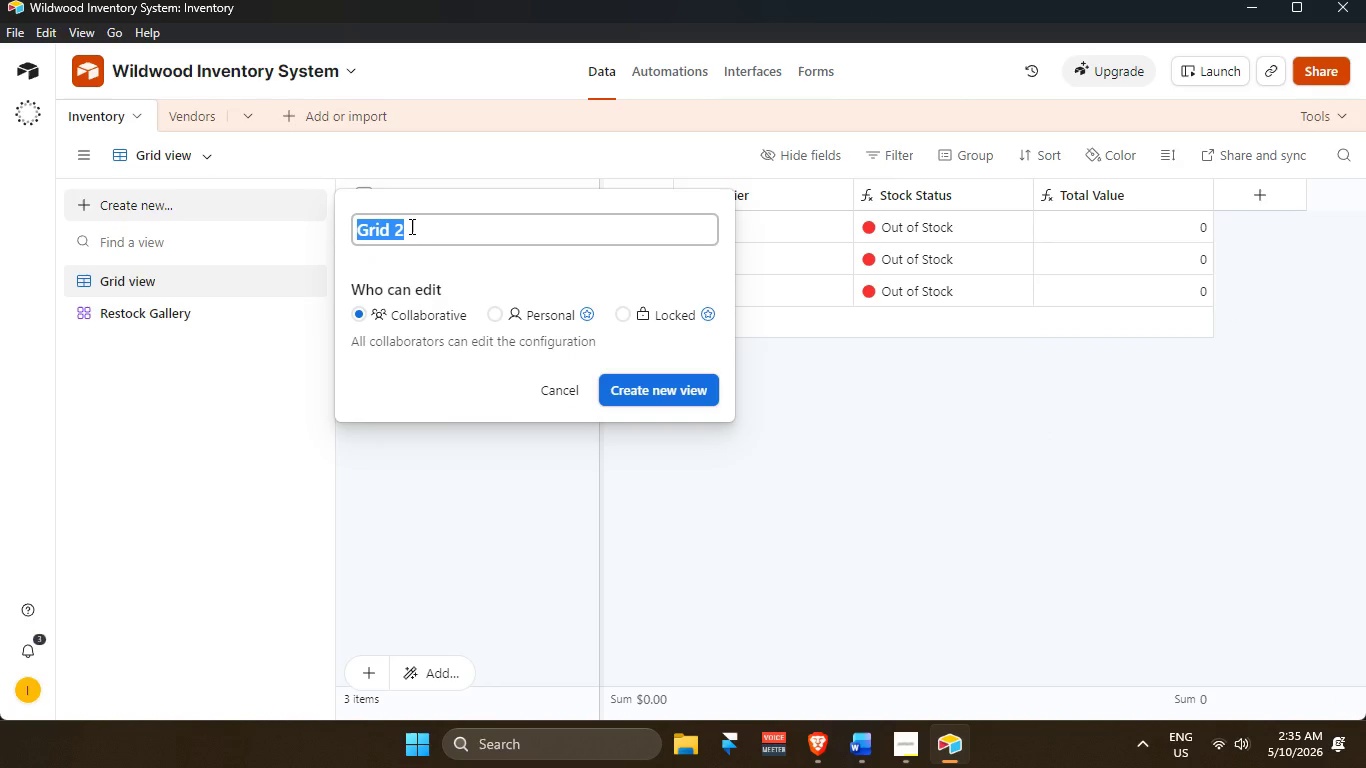 
wait(13.92)
 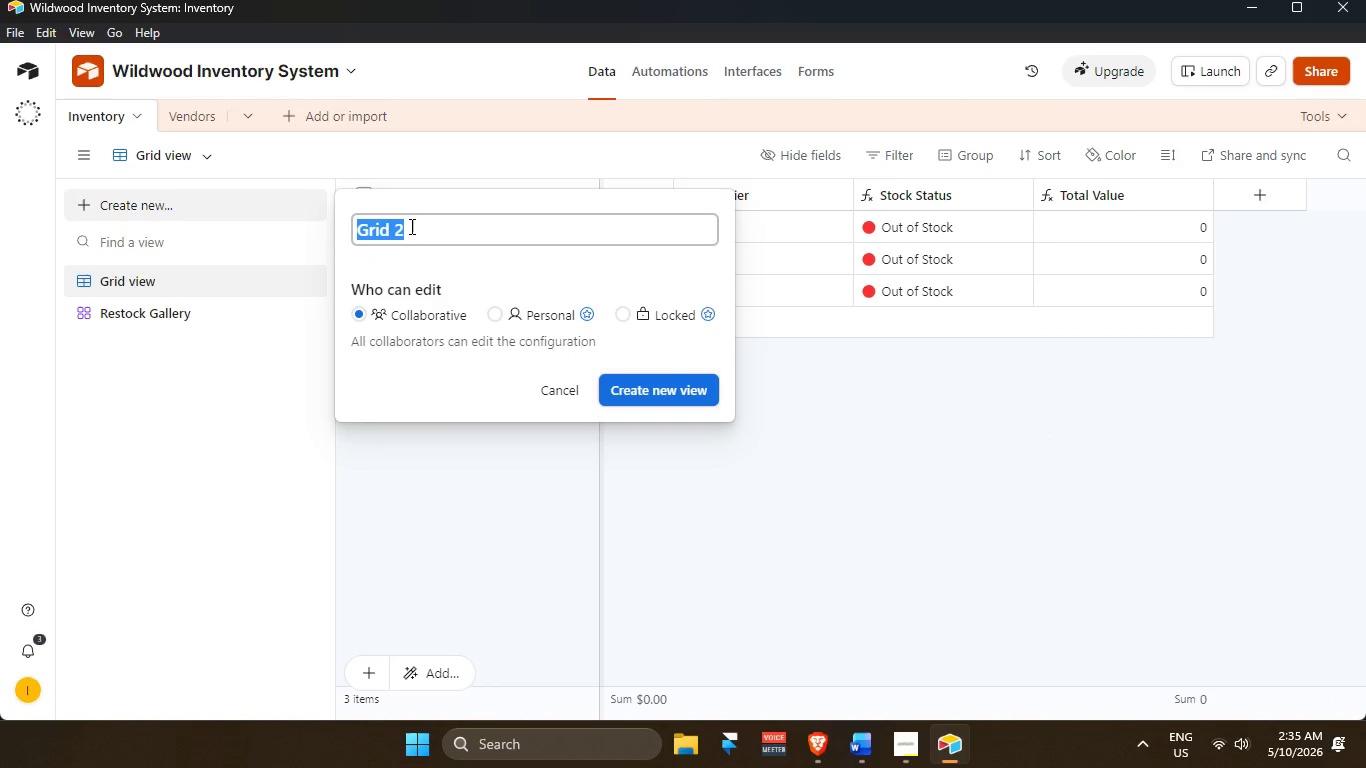 
key(Backspace)
type(Financial s)
key(Backspace)
type(Summary)
 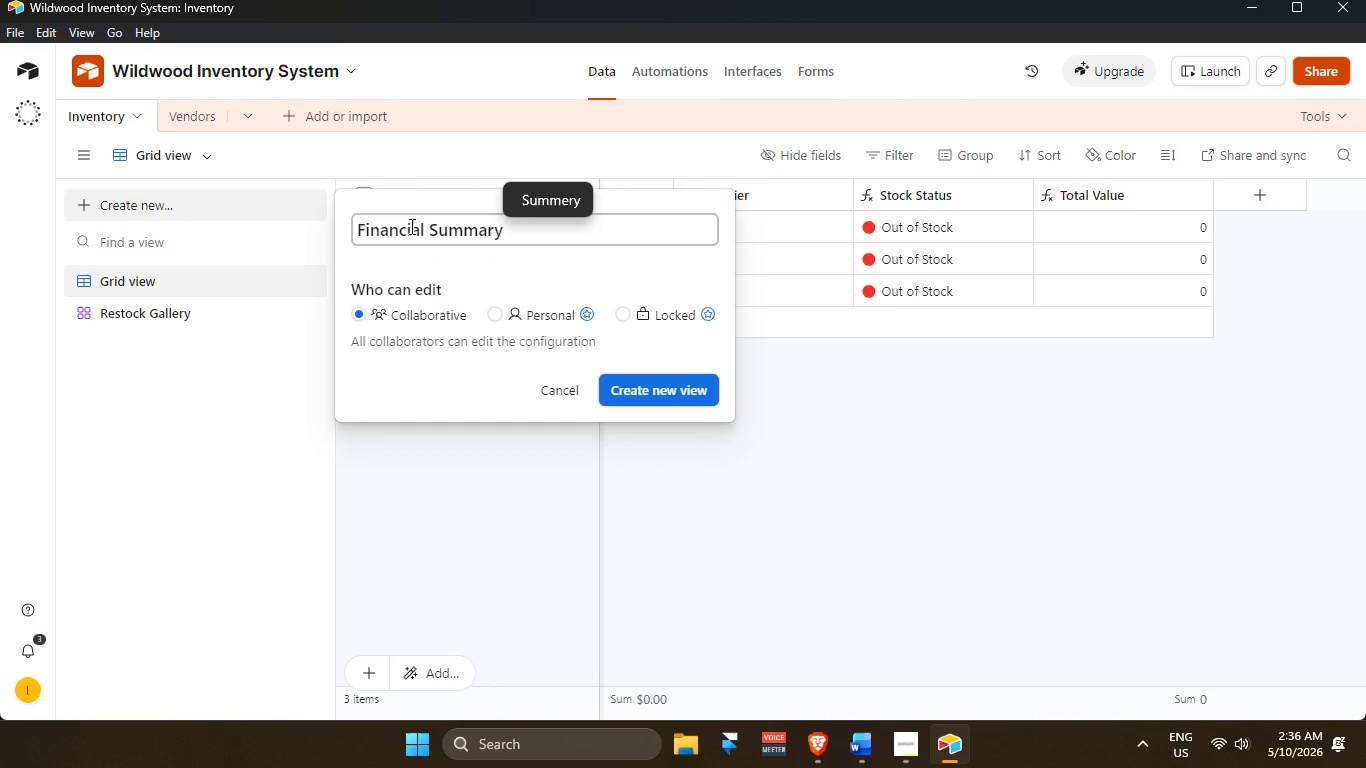 
key(Enter)
 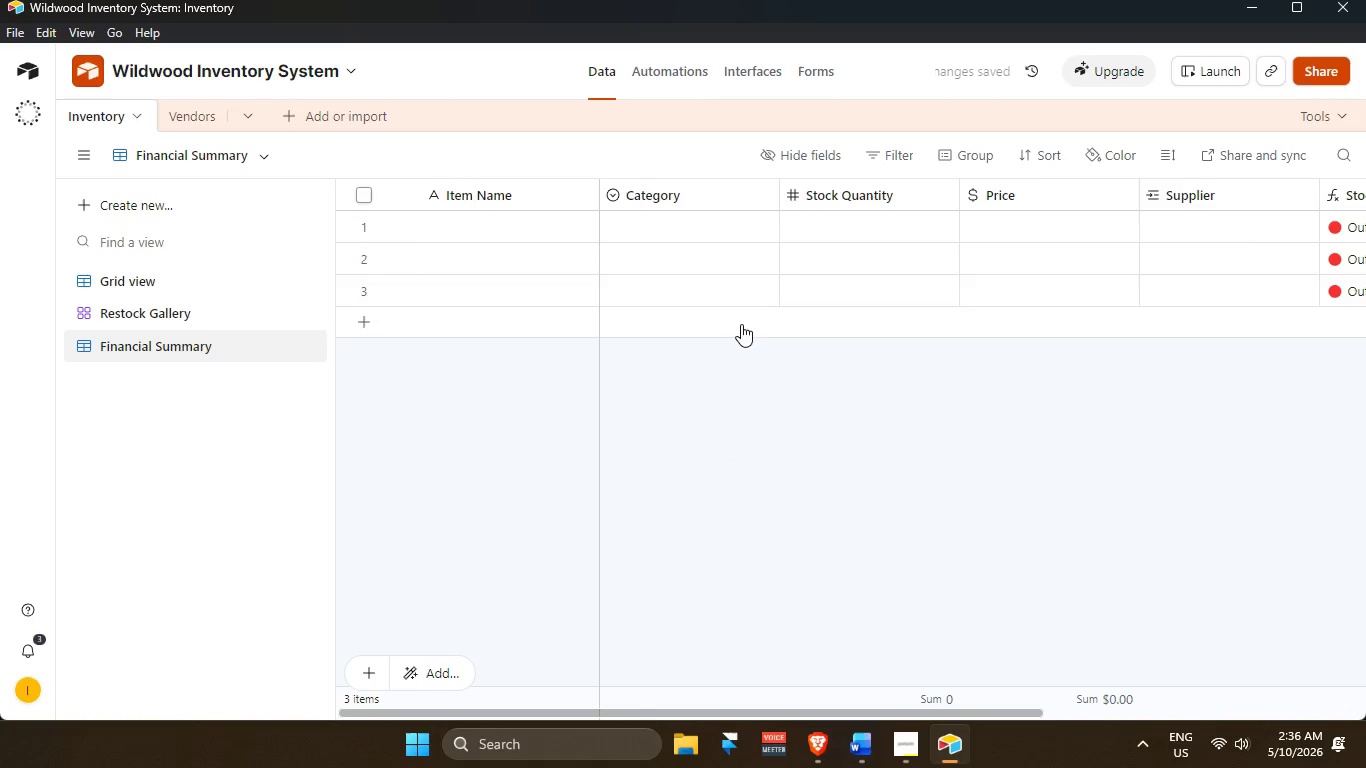 
left_click([977, 157])
 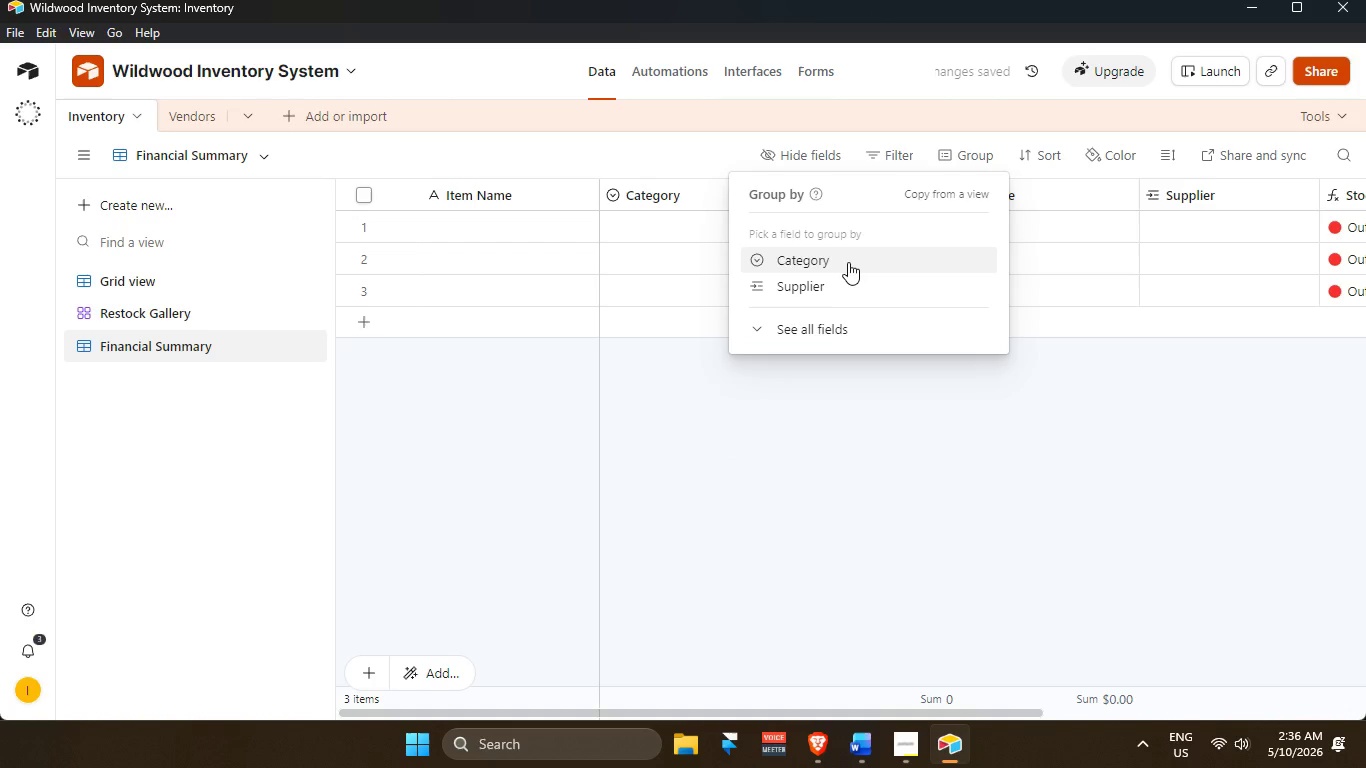 
left_click([848, 262])
 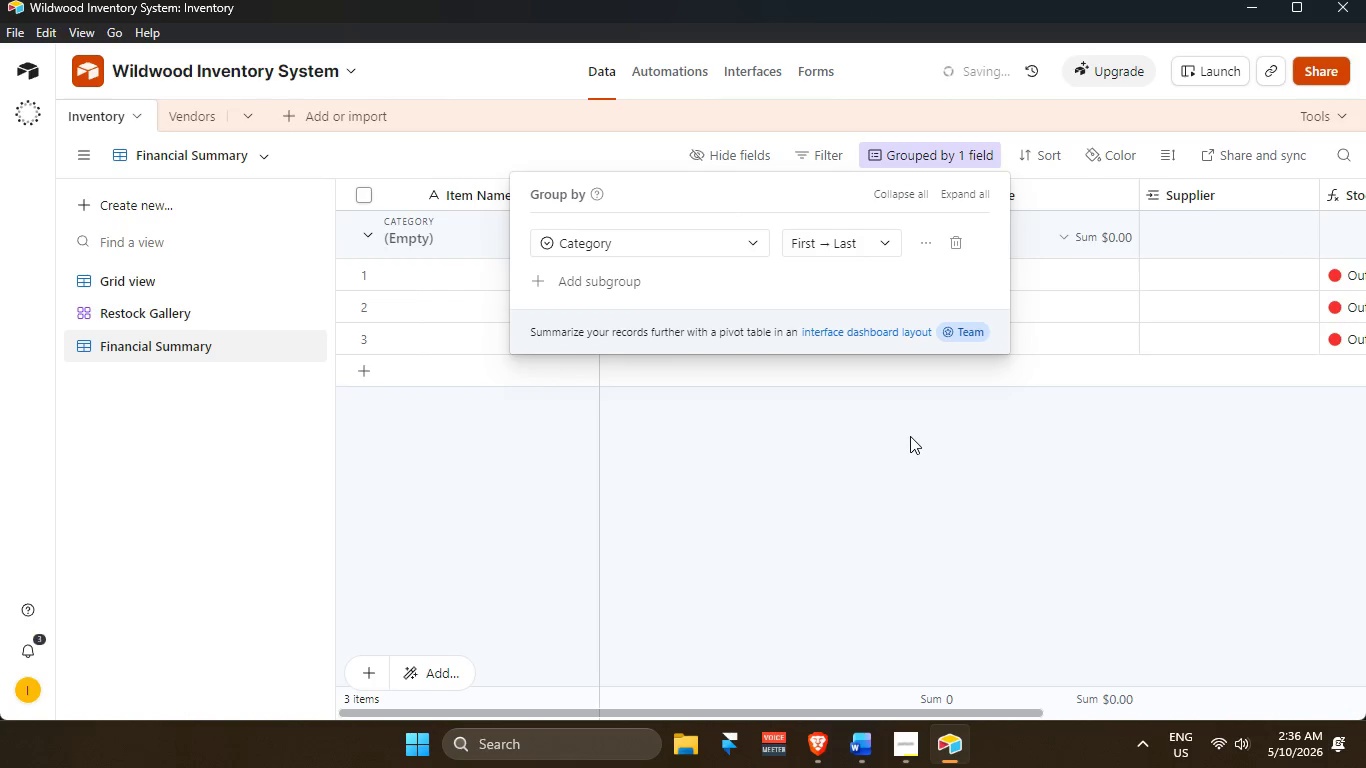 
left_click([910, 436])
 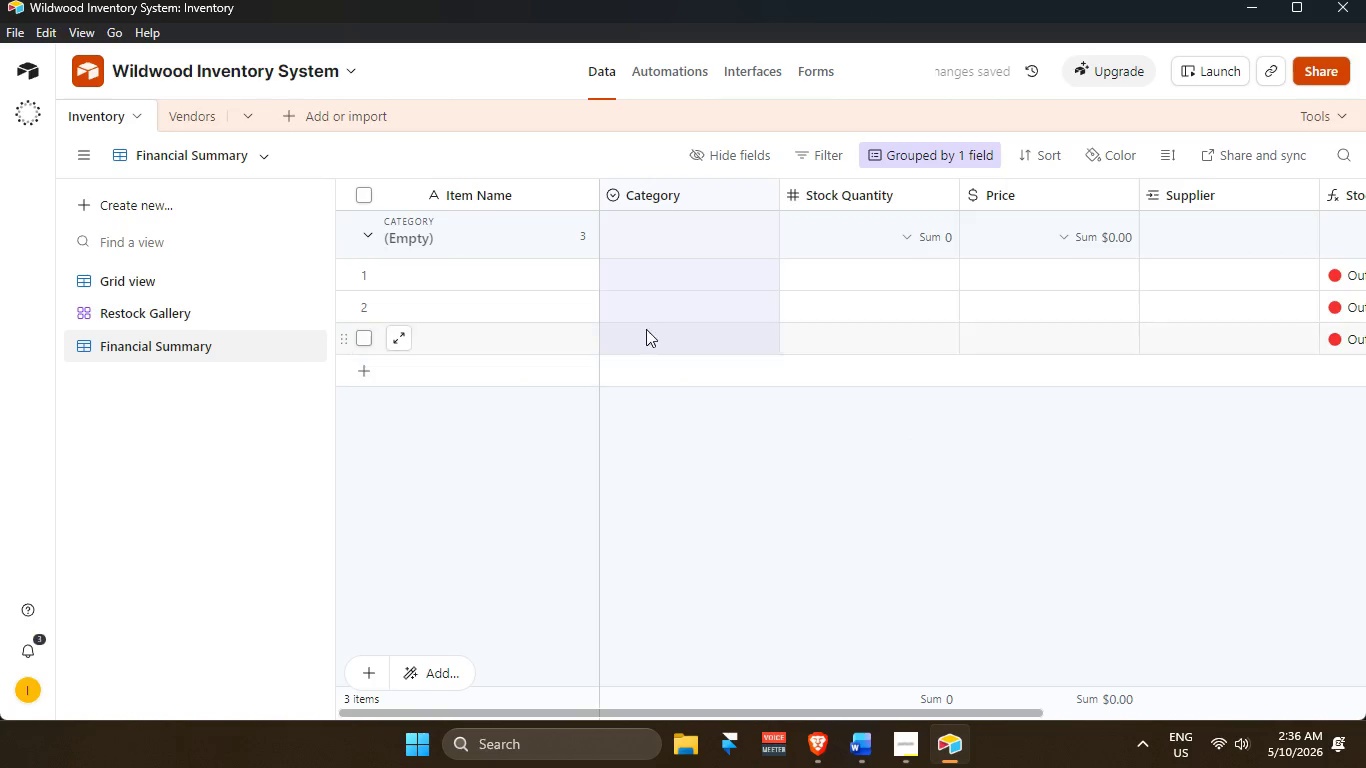 
scroll: coordinate [641, 283], scroll_direction: up, amount: 3.0
 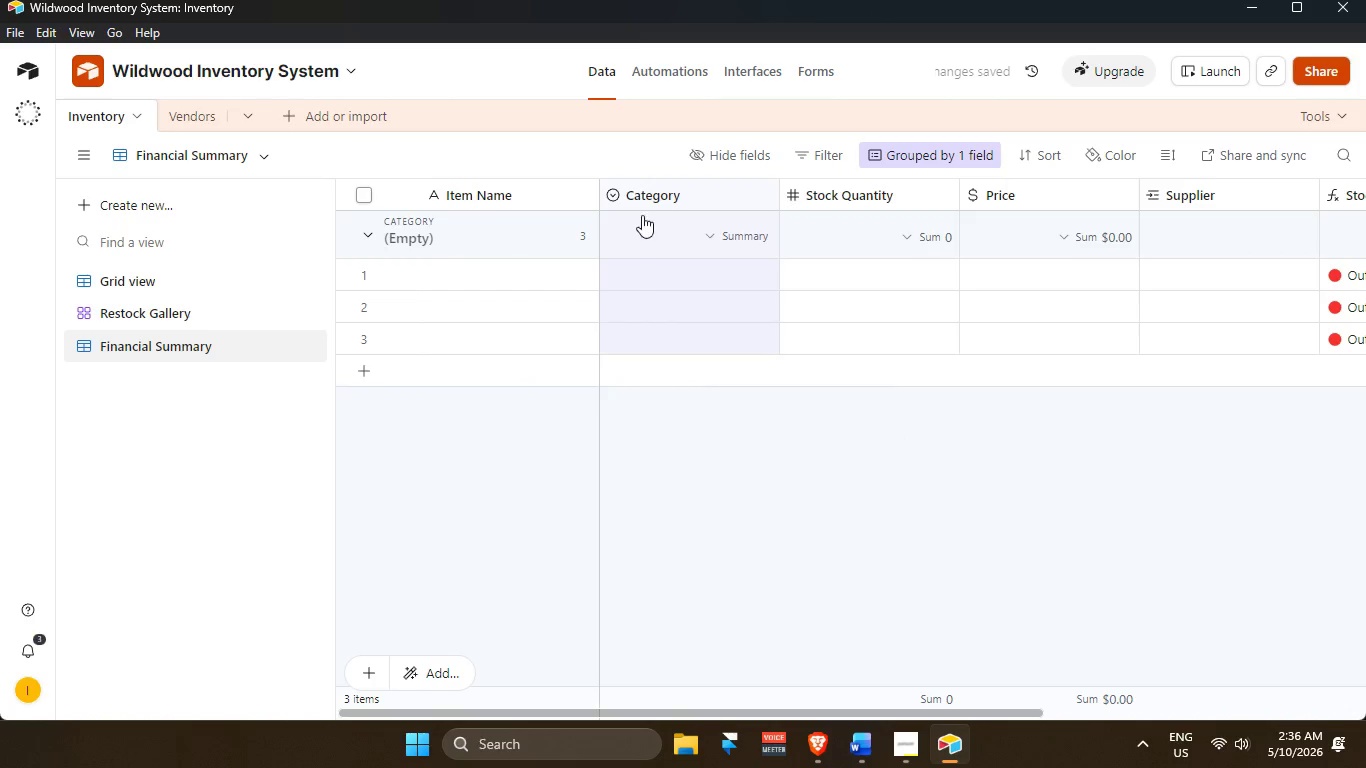 
mouse_move([636, 238])
 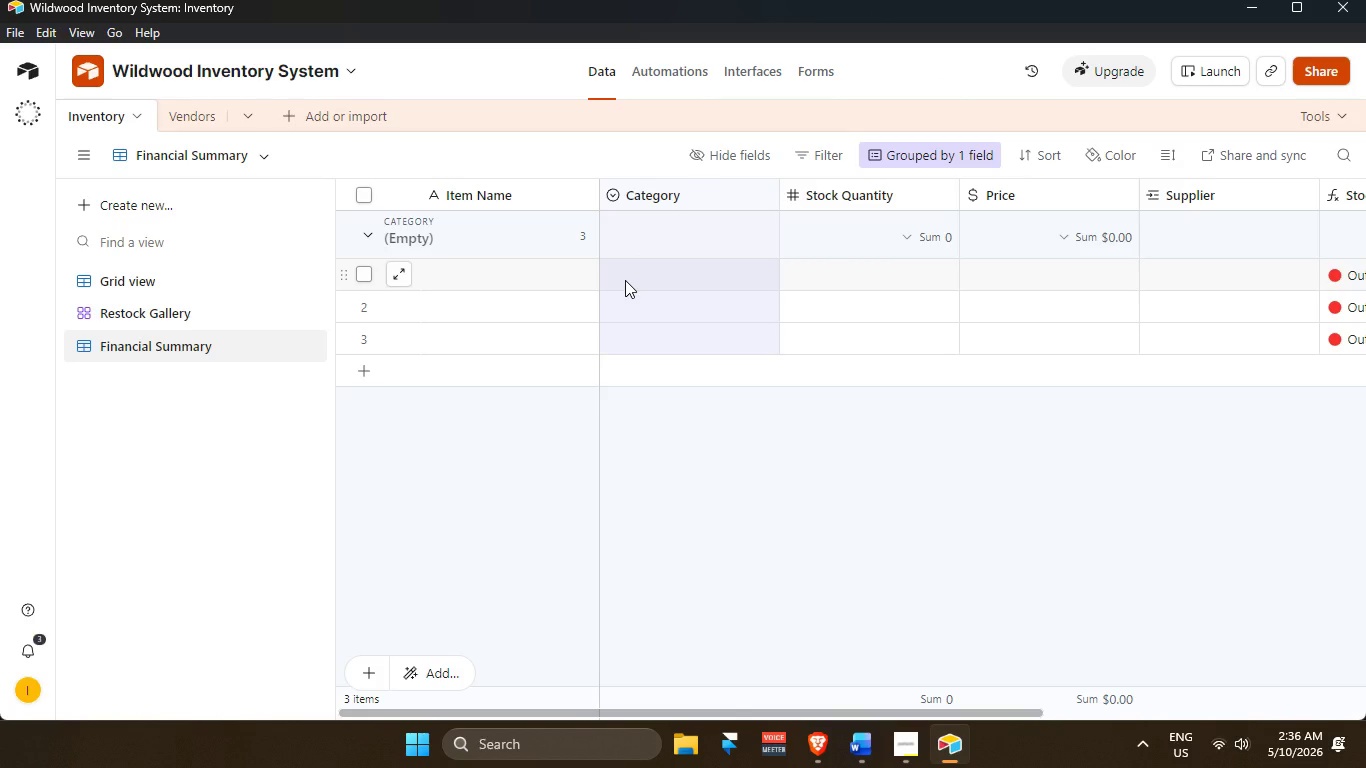 
wait(5.06)
 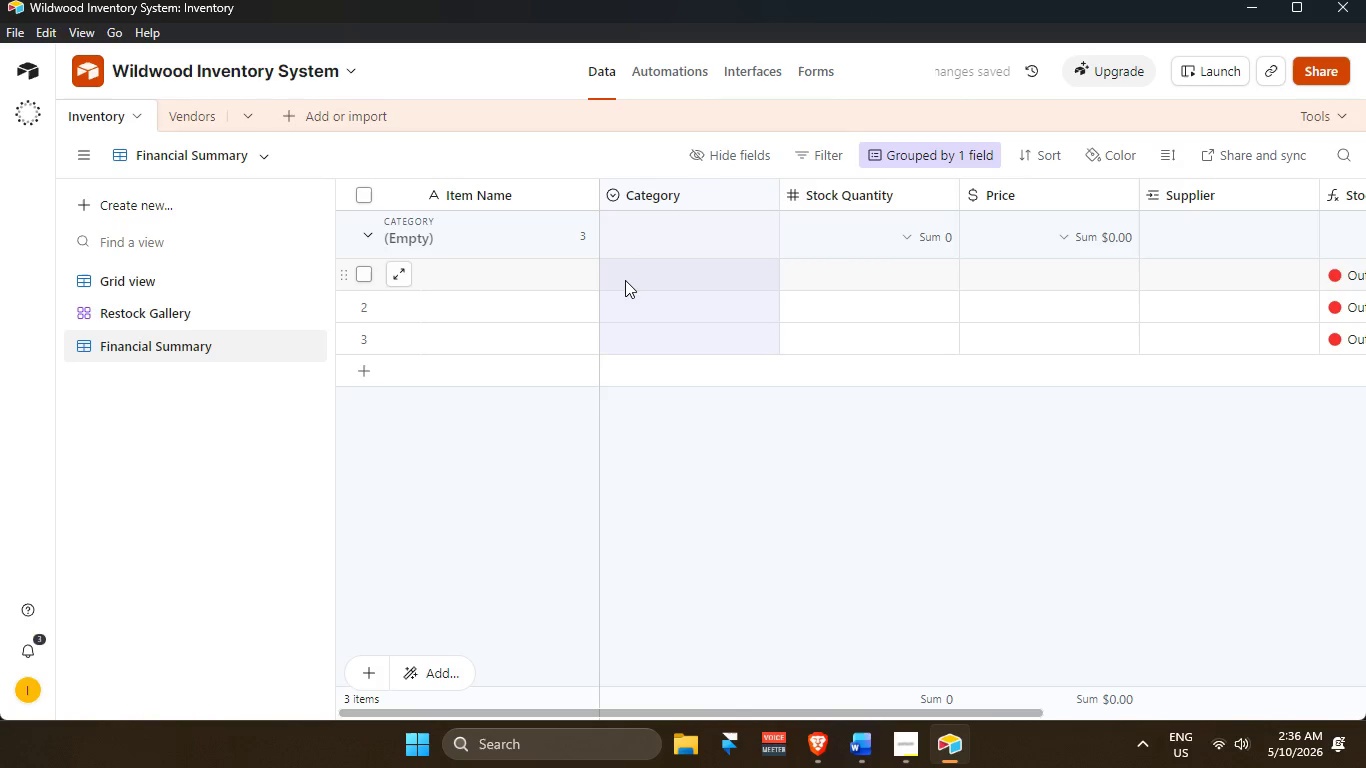 
scroll: coordinate [625, 280], scroll_direction: up, amount: 3.0
 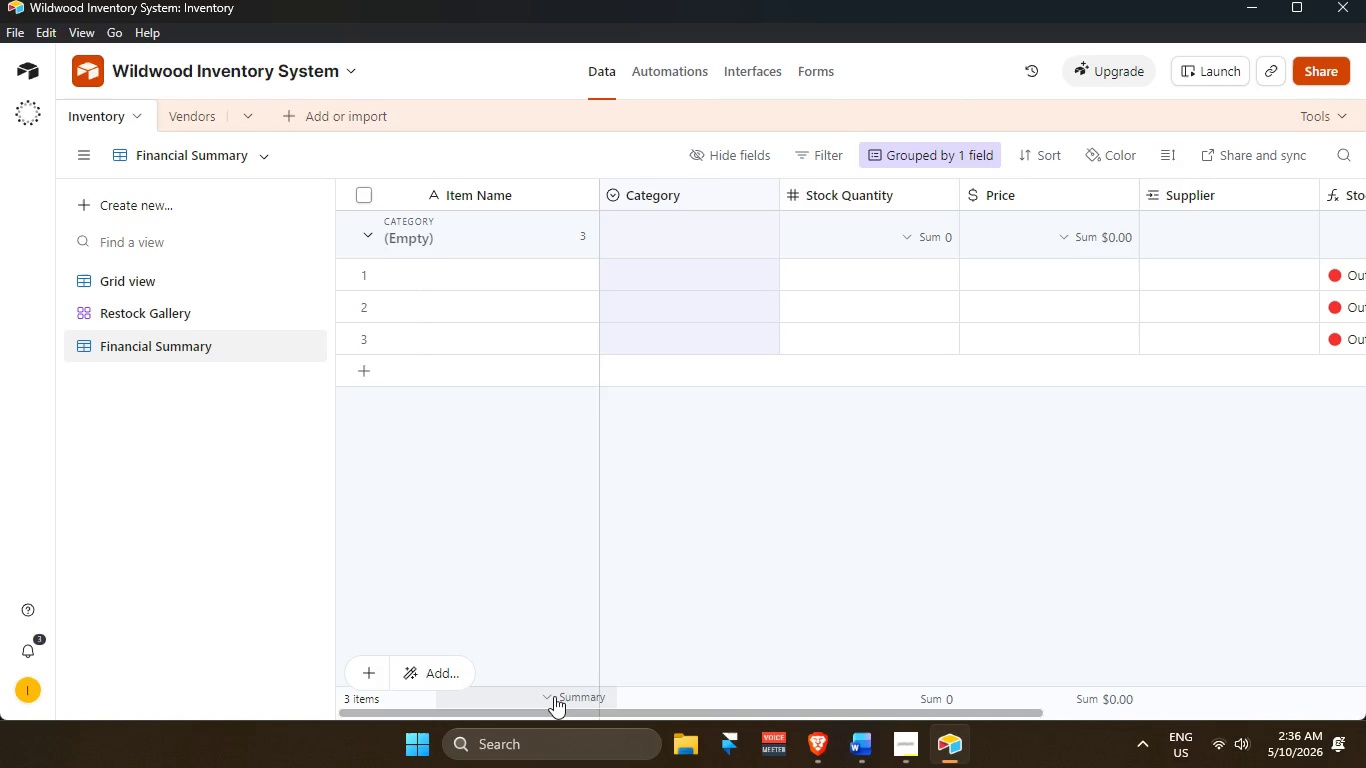 
wait(9.3)
 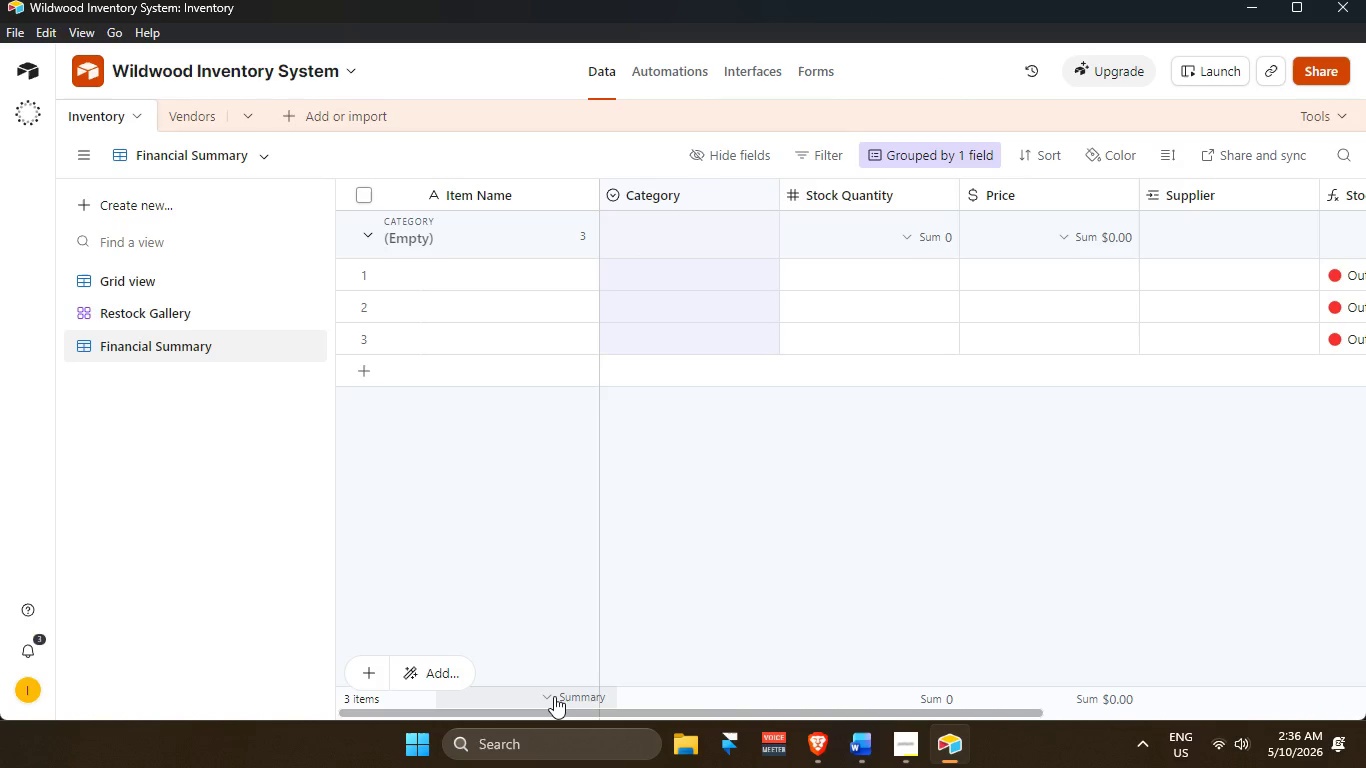 
left_click_drag(start_coordinate=[621, 717], to_coordinate=[1142, 711])
 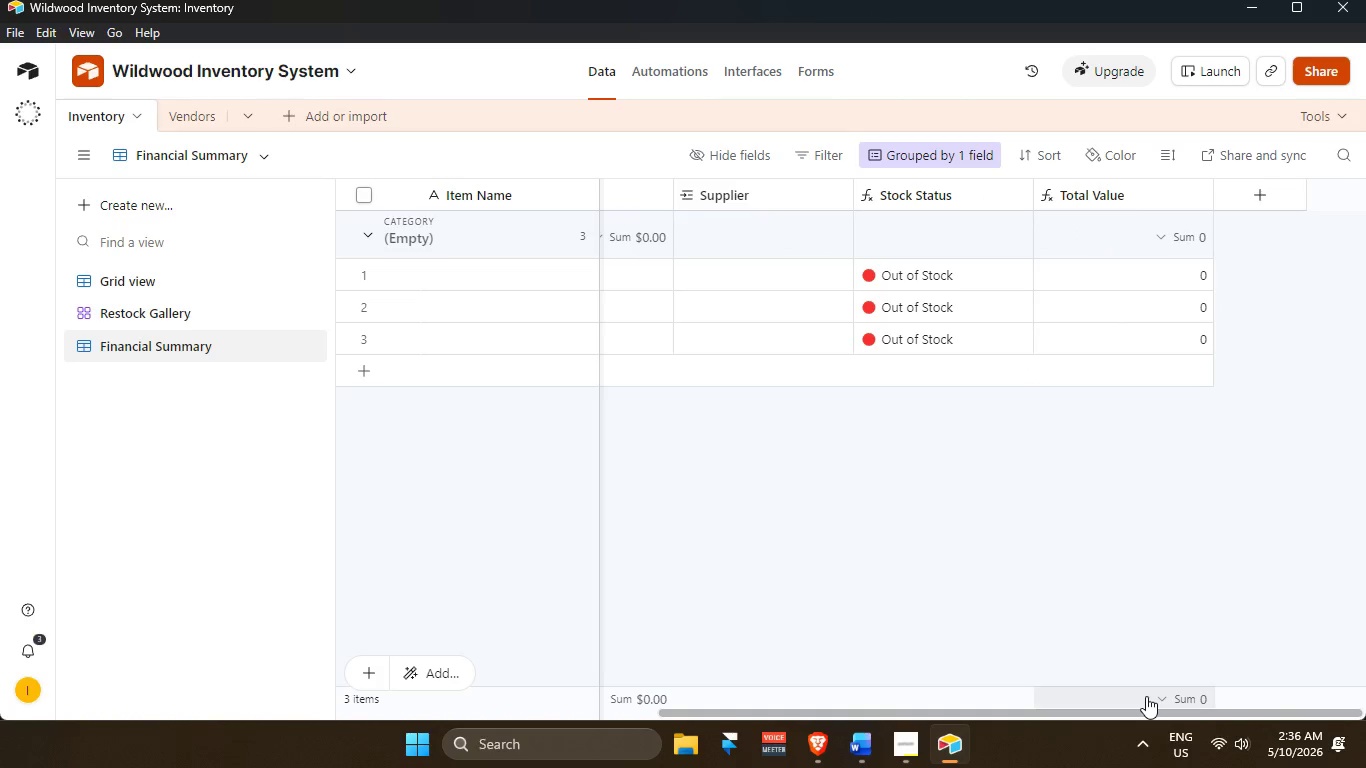 
left_click([1146, 696])
 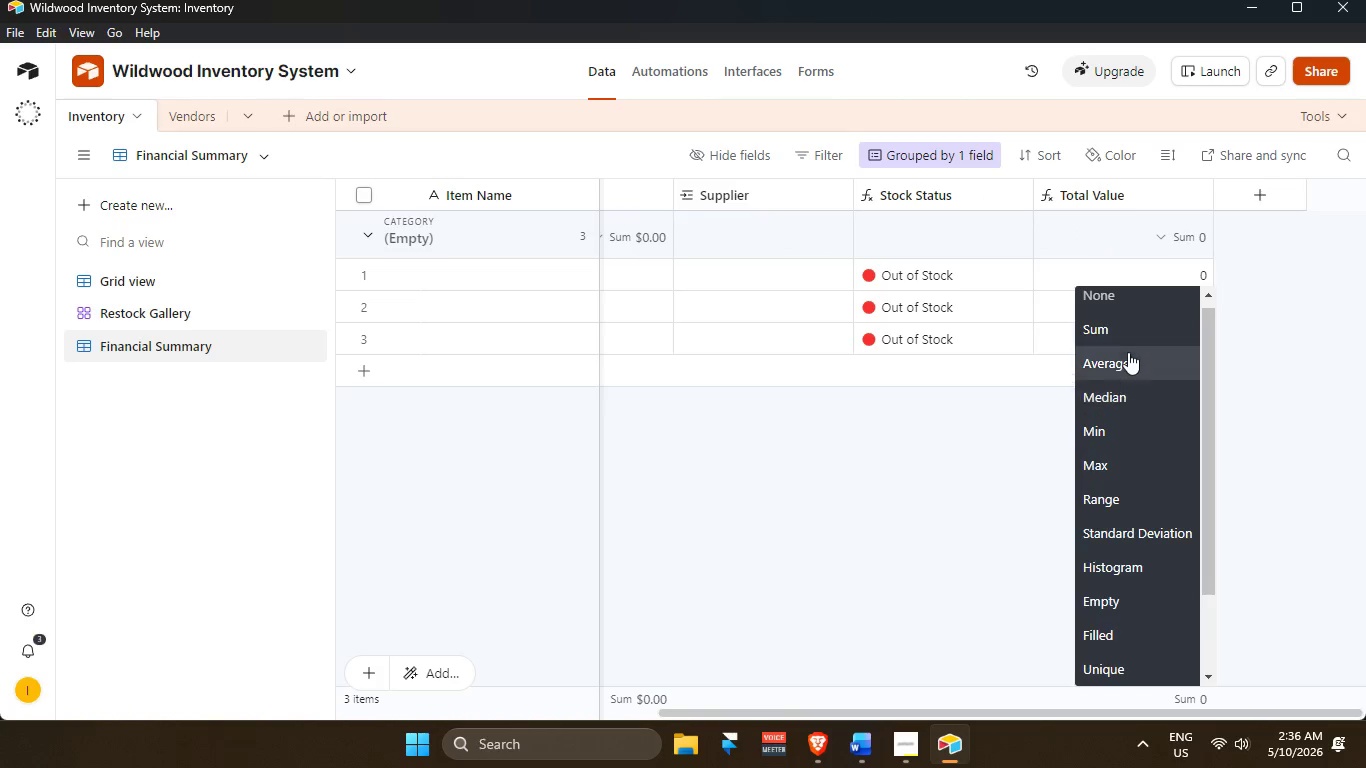 
left_click([1135, 323])
 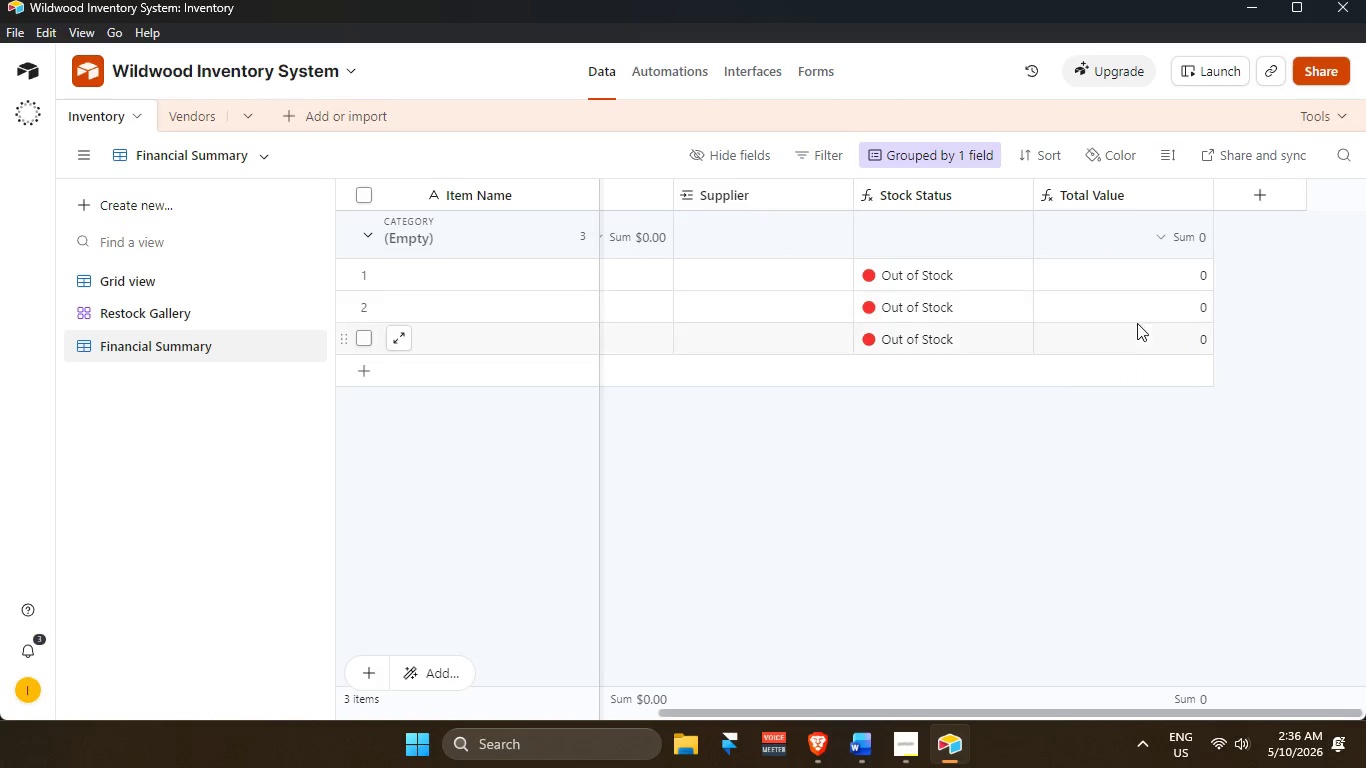 
scroll: coordinate [1138, 331], scroll_direction: up, amount: 2.0
 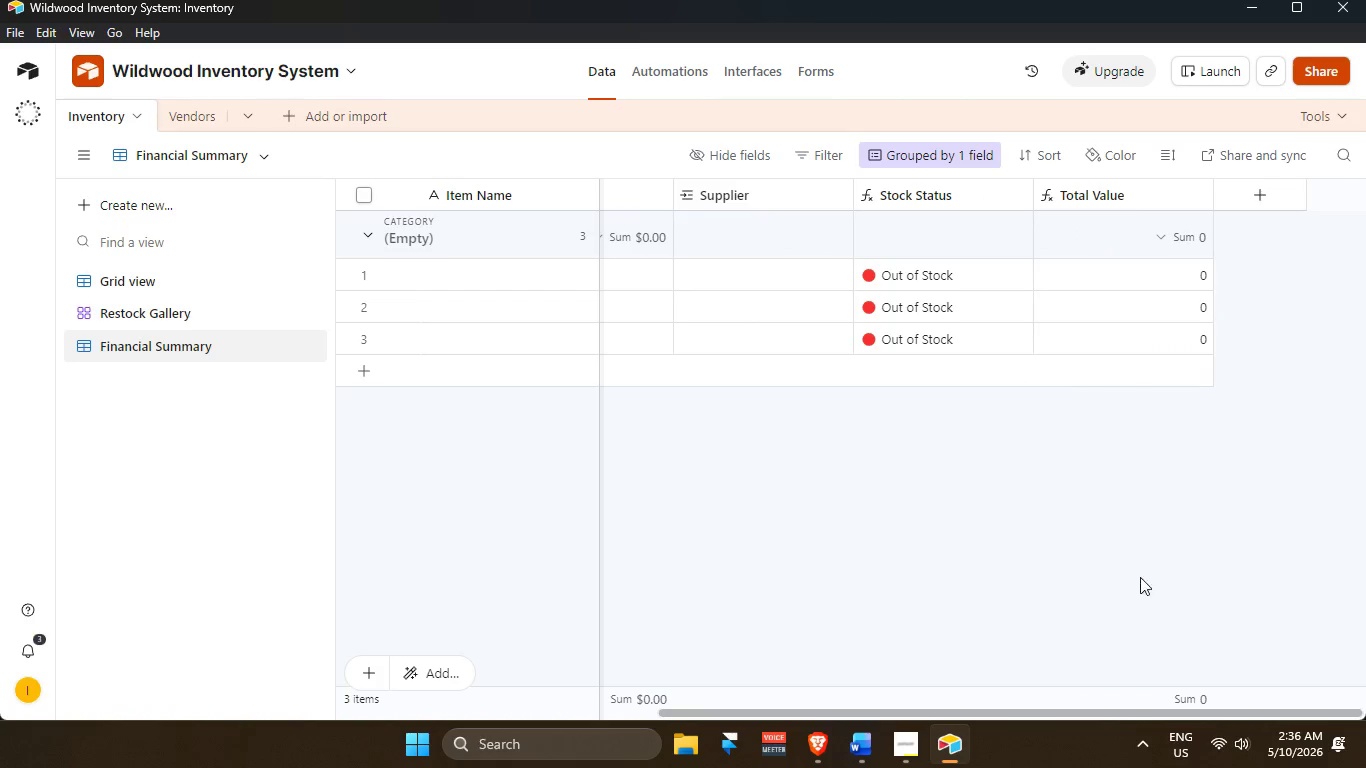 
mouse_move([970, 686])
 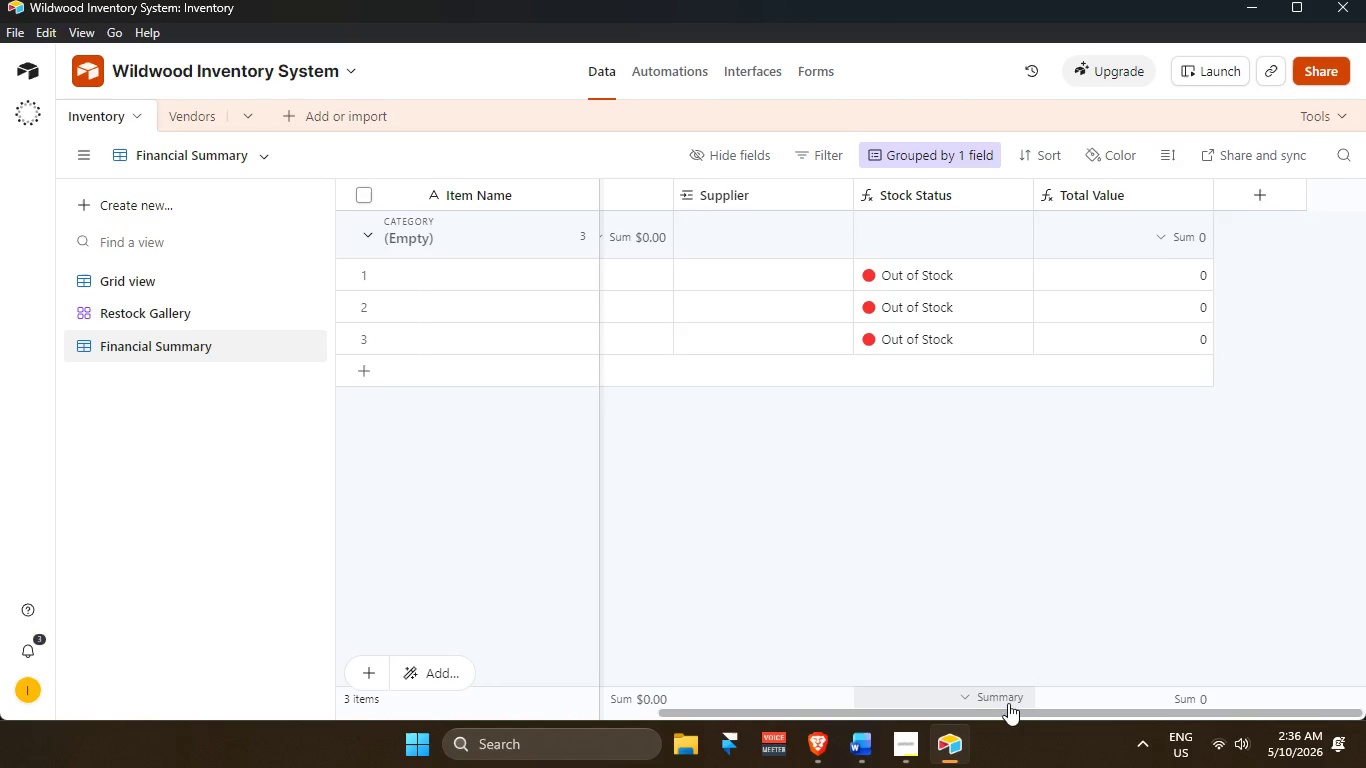 
left_click([991, 692])
 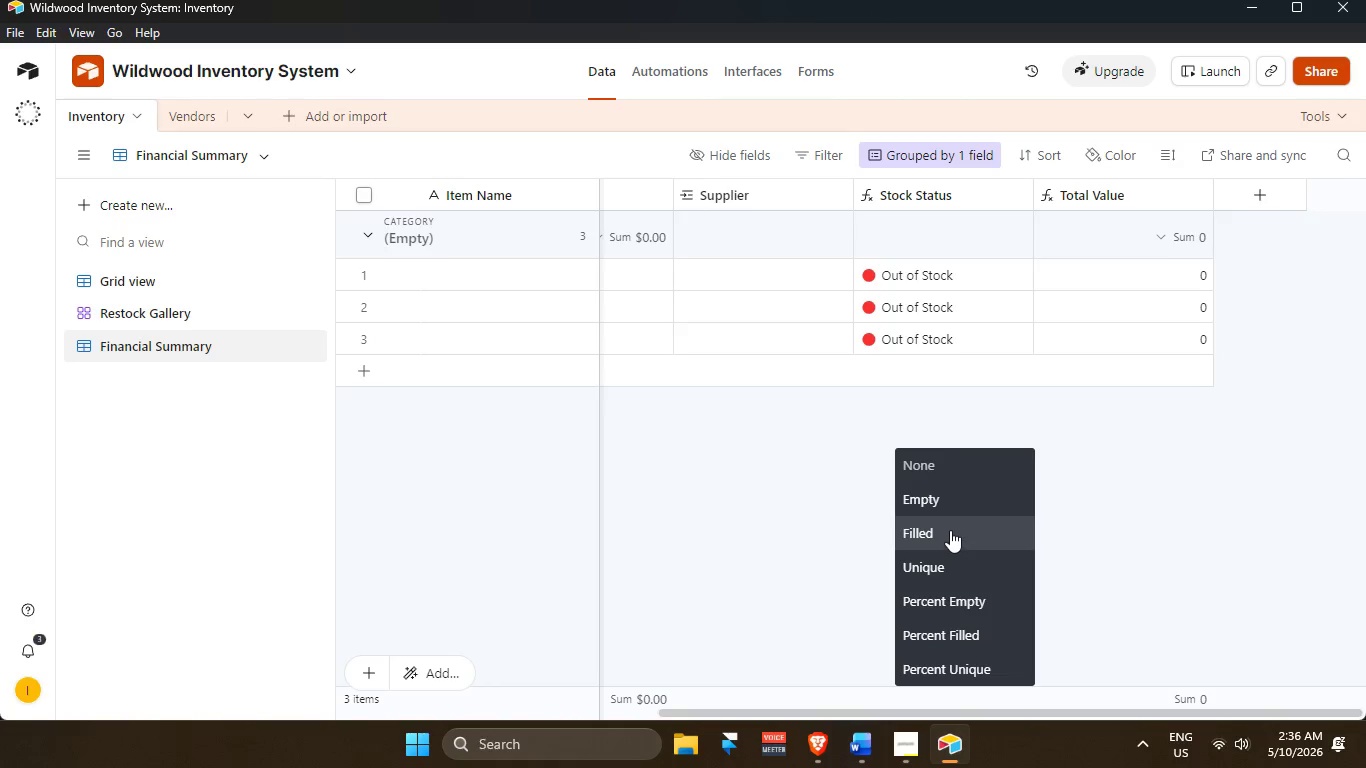 
scroll: coordinate [946, 469], scroll_direction: up, amount: 4.0
 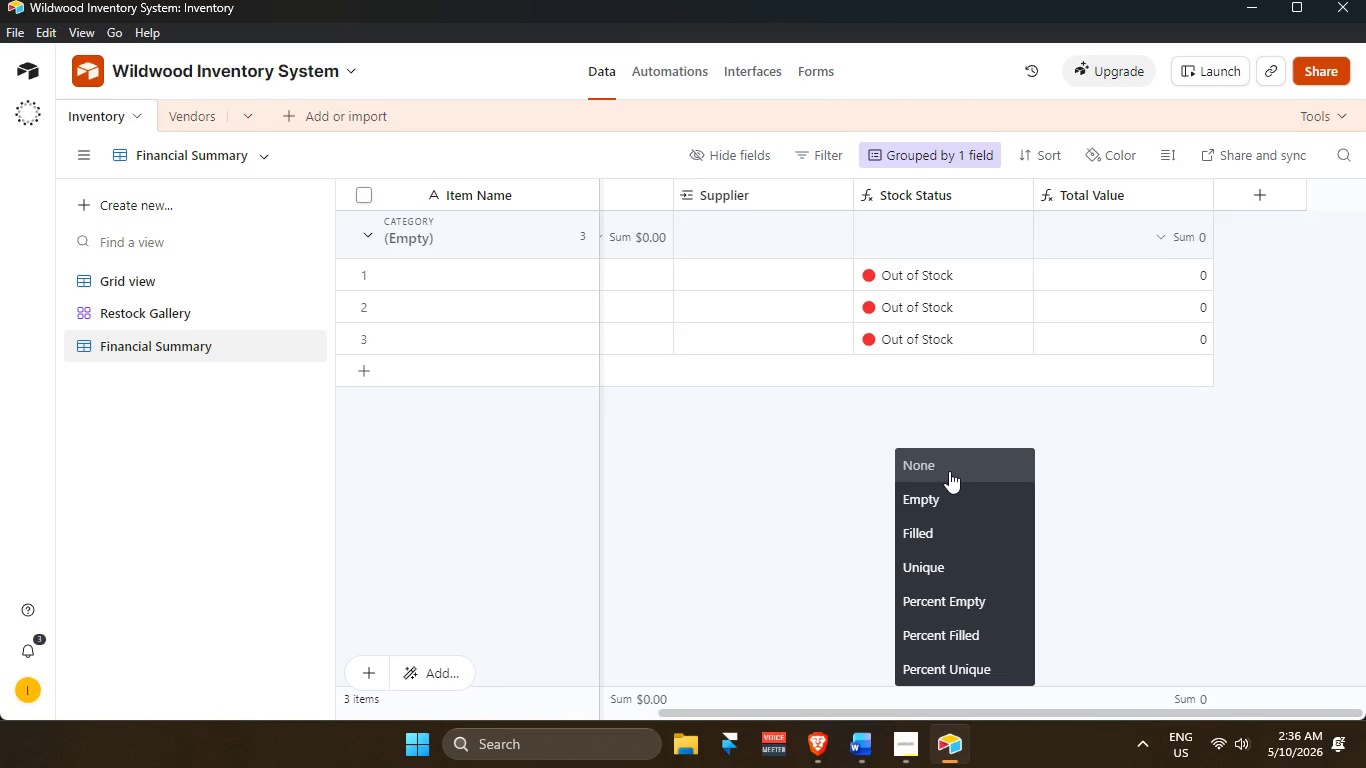 
left_click([949, 471])
 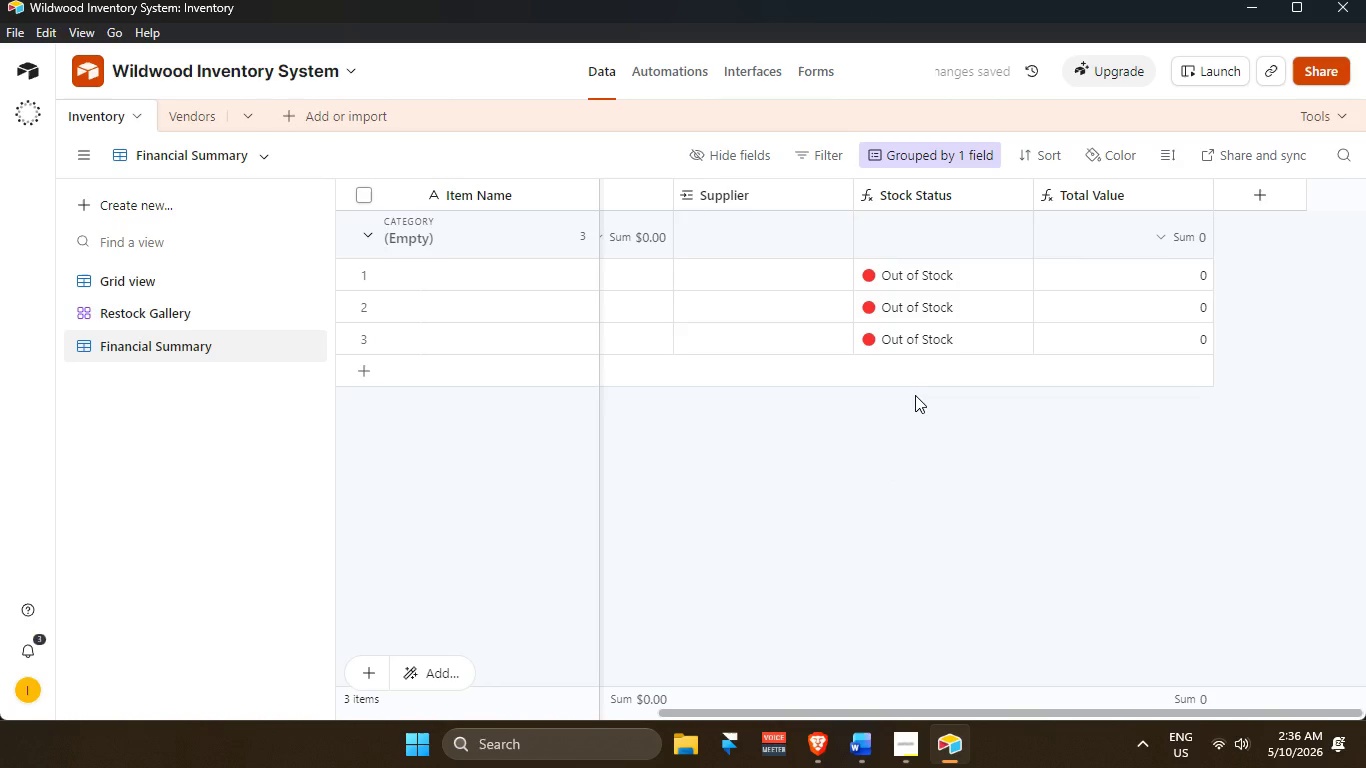 
wait(6.81)
 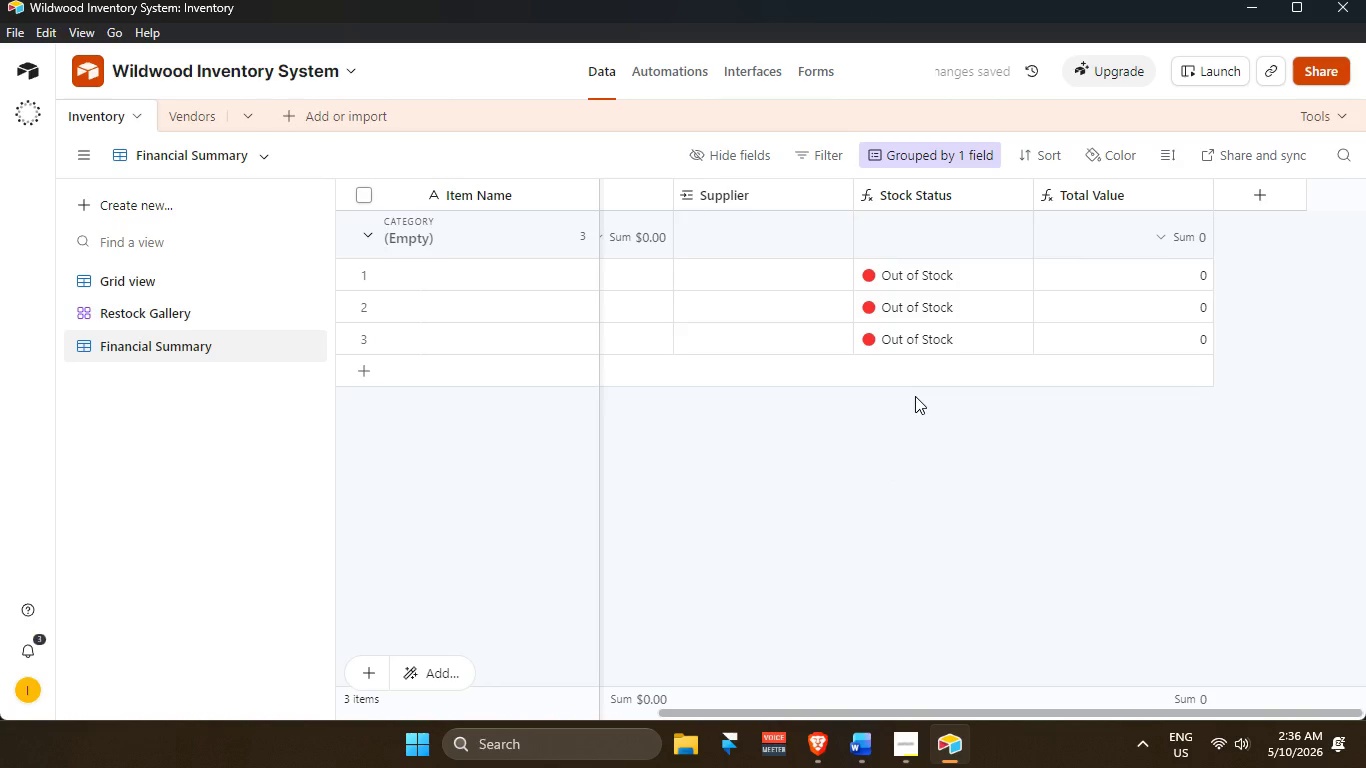 
left_click([1141, 696])
 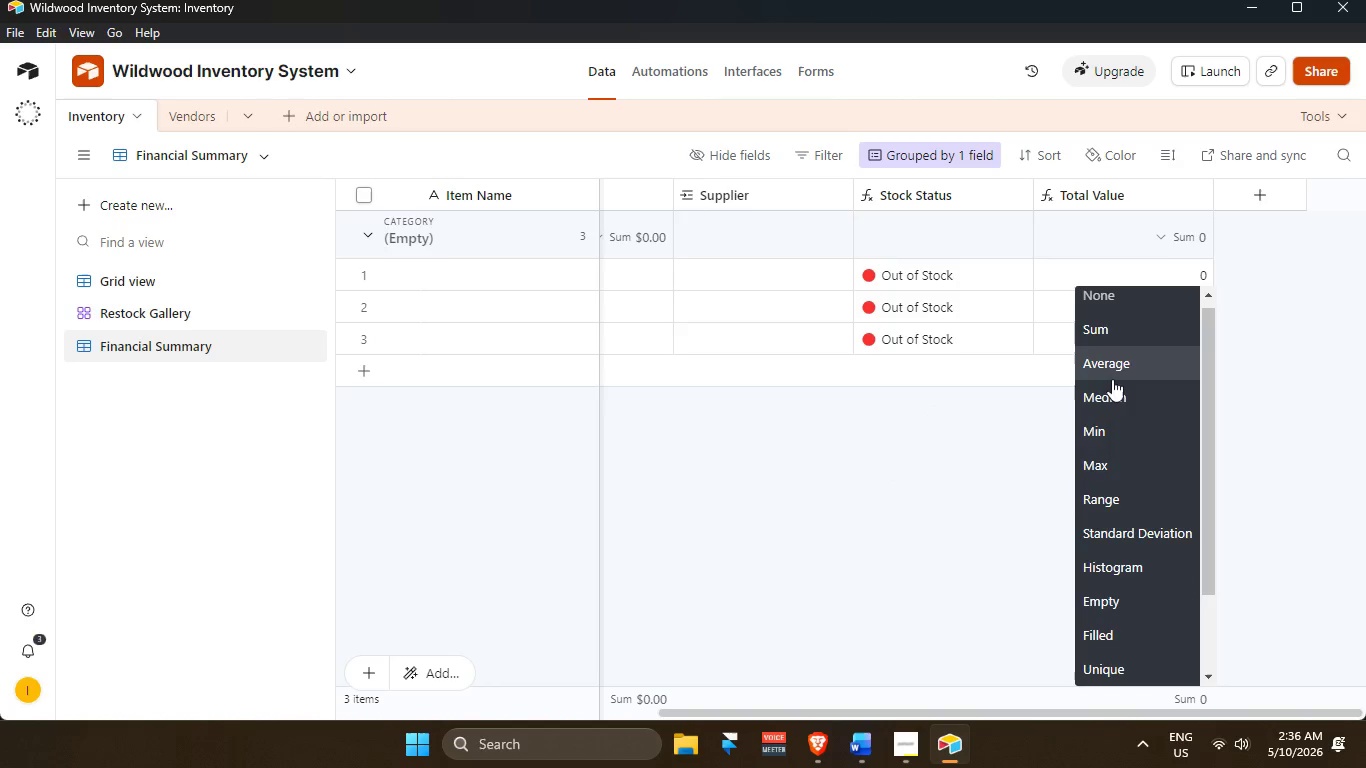 
left_click([1113, 367])
 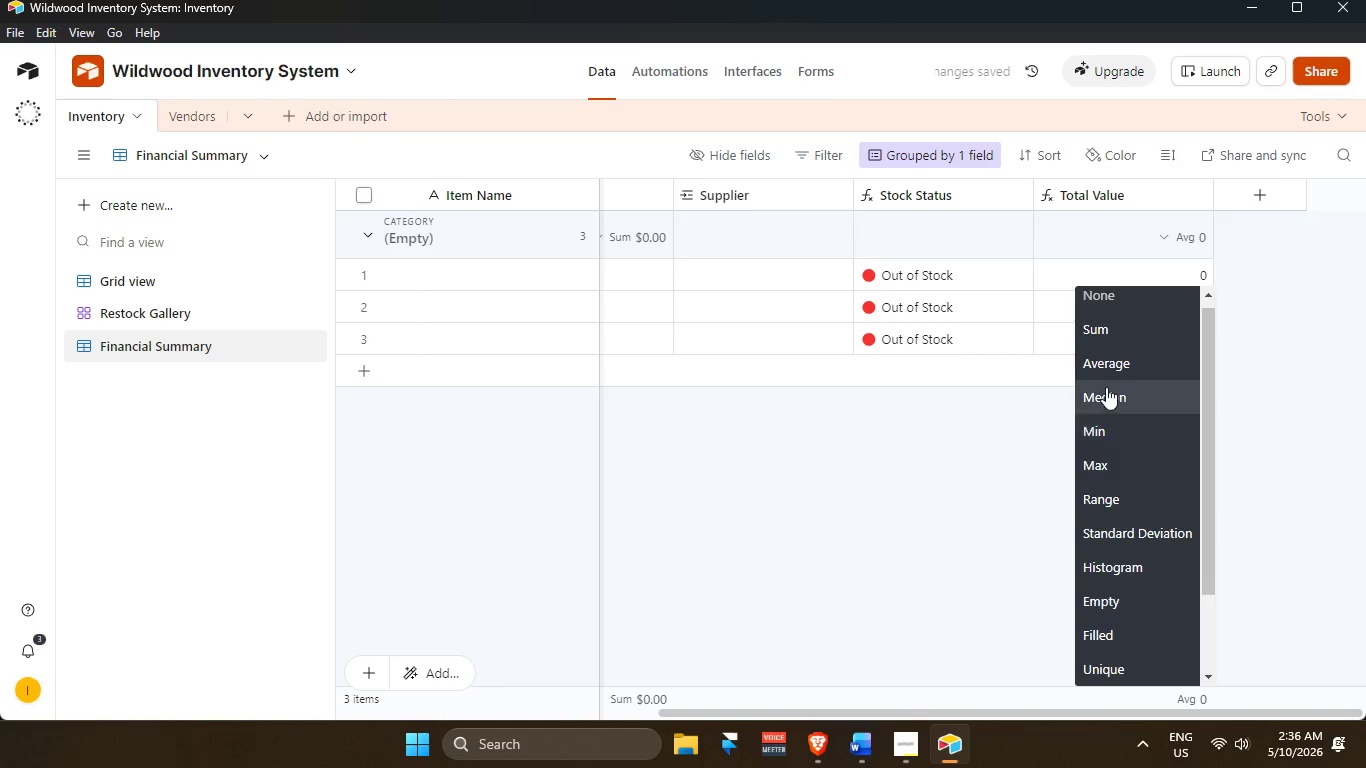 
left_click([1122, 338])
 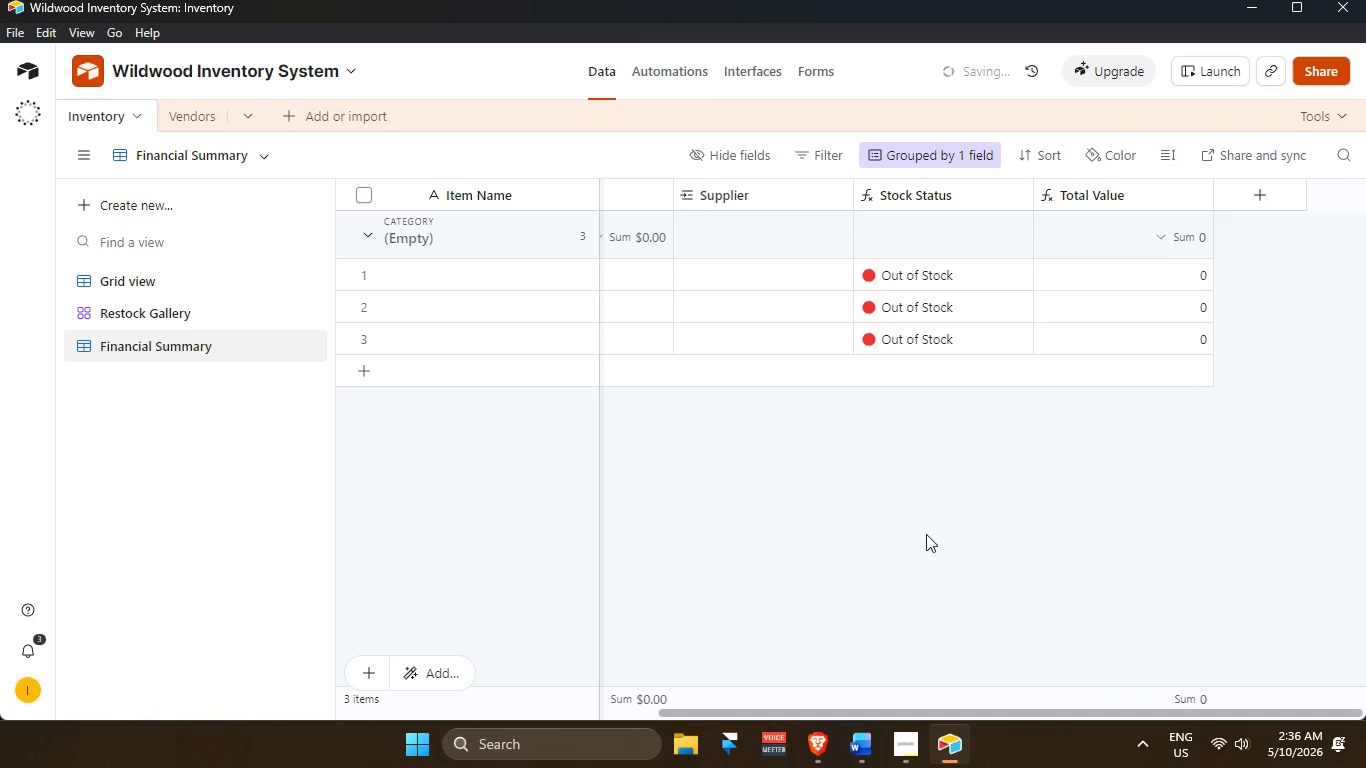 
left_click([897, 573])